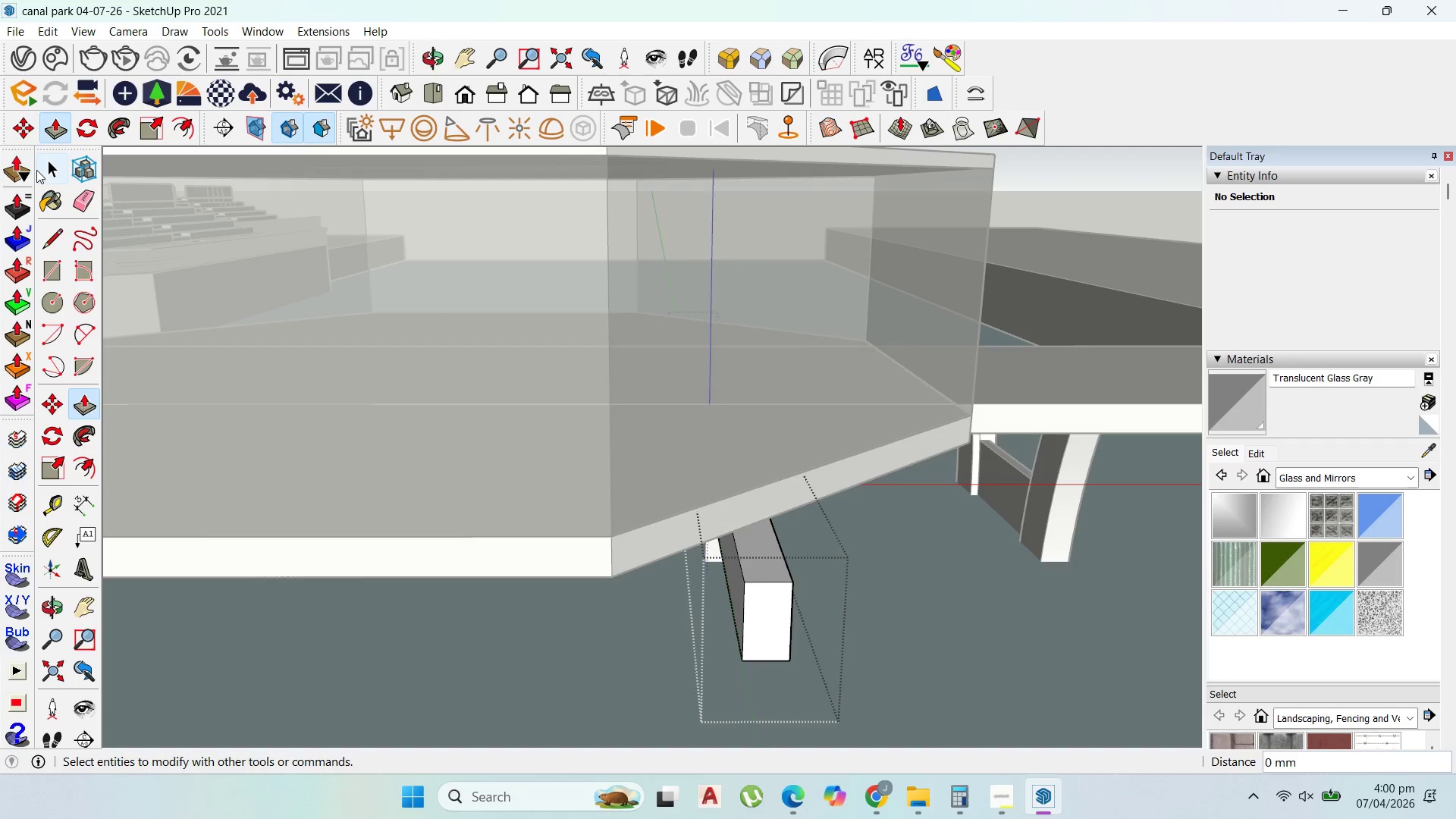 
key(Escape)
 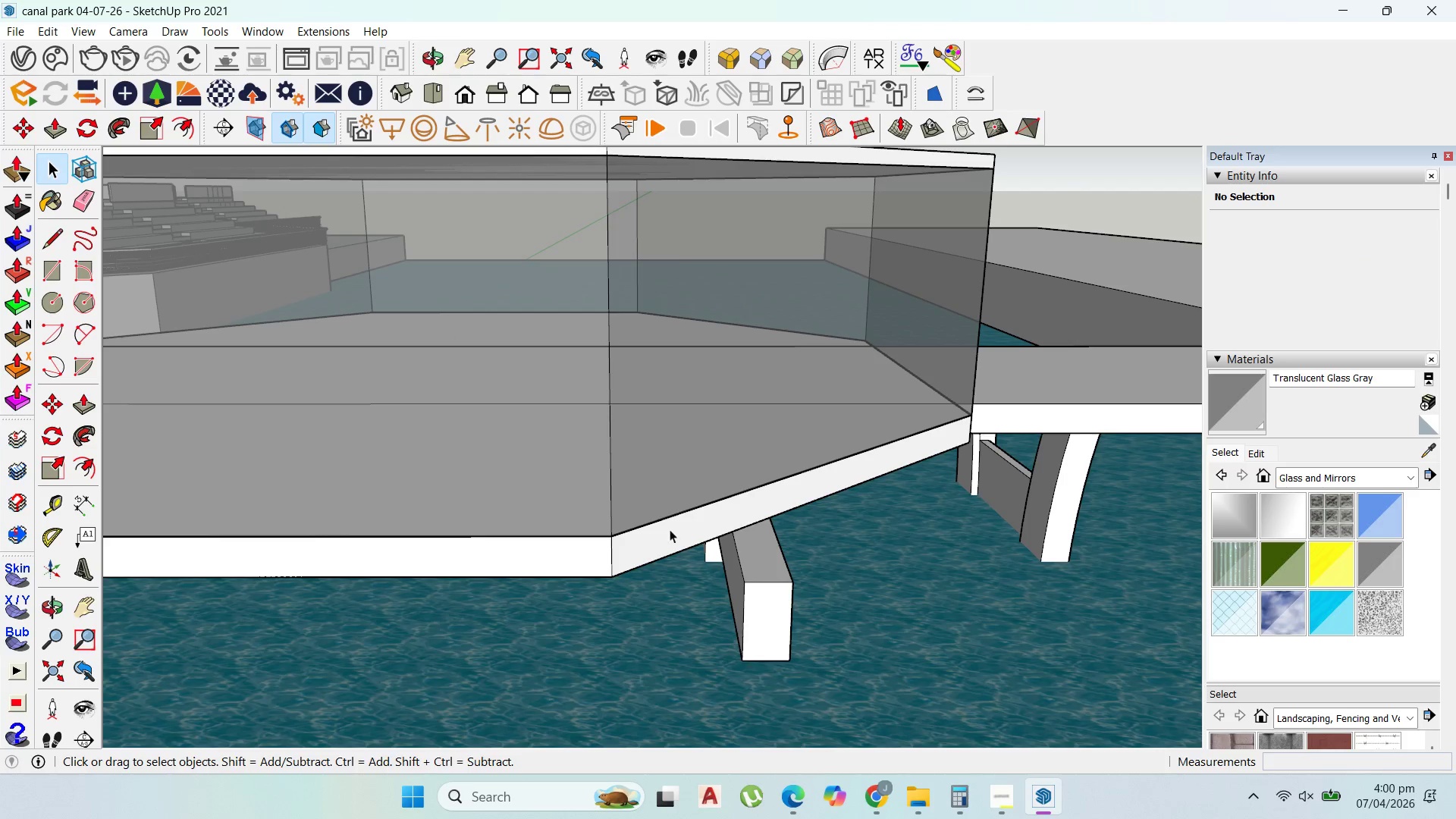 
key(Escape)
 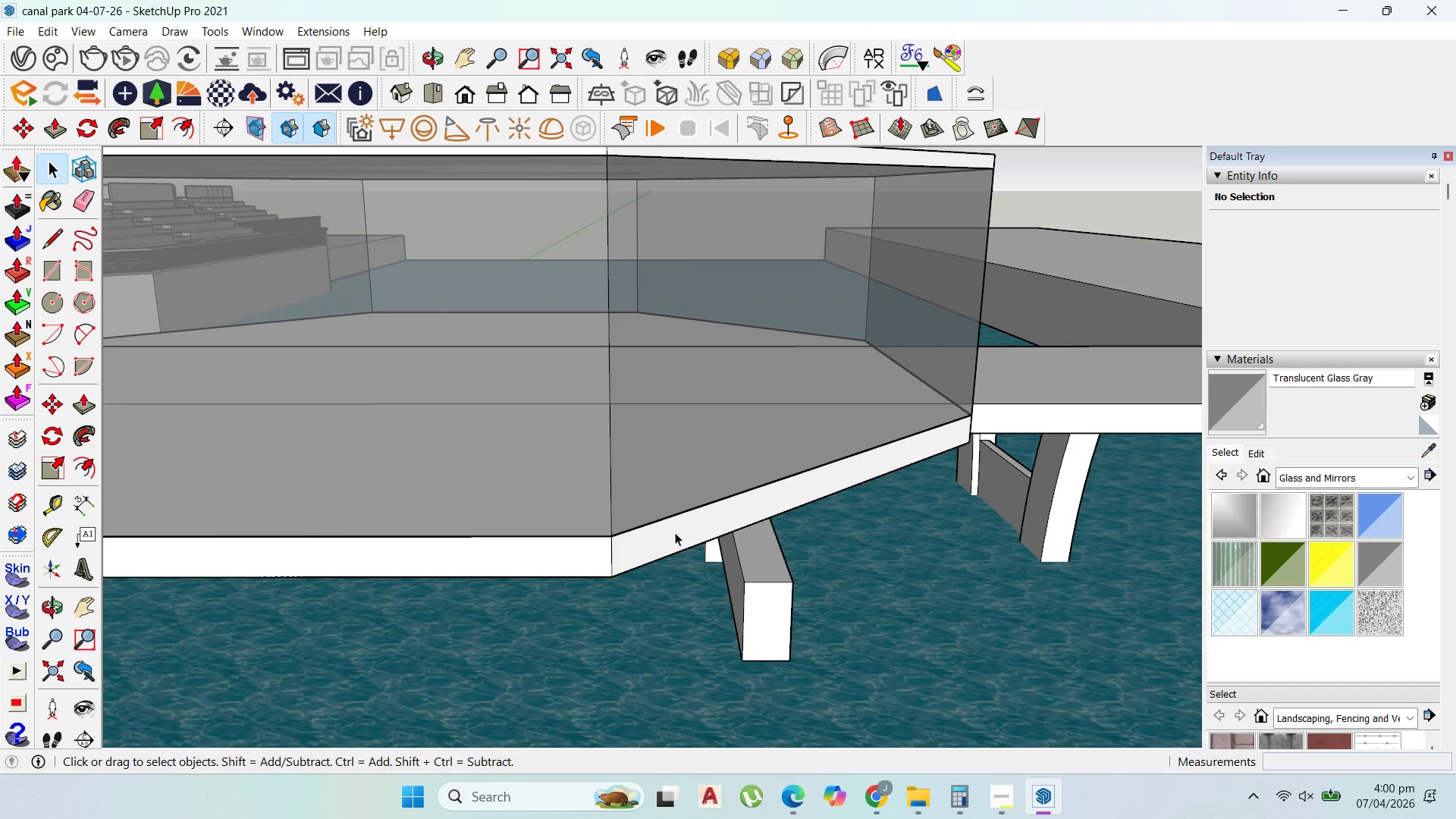 
key(Escape)
 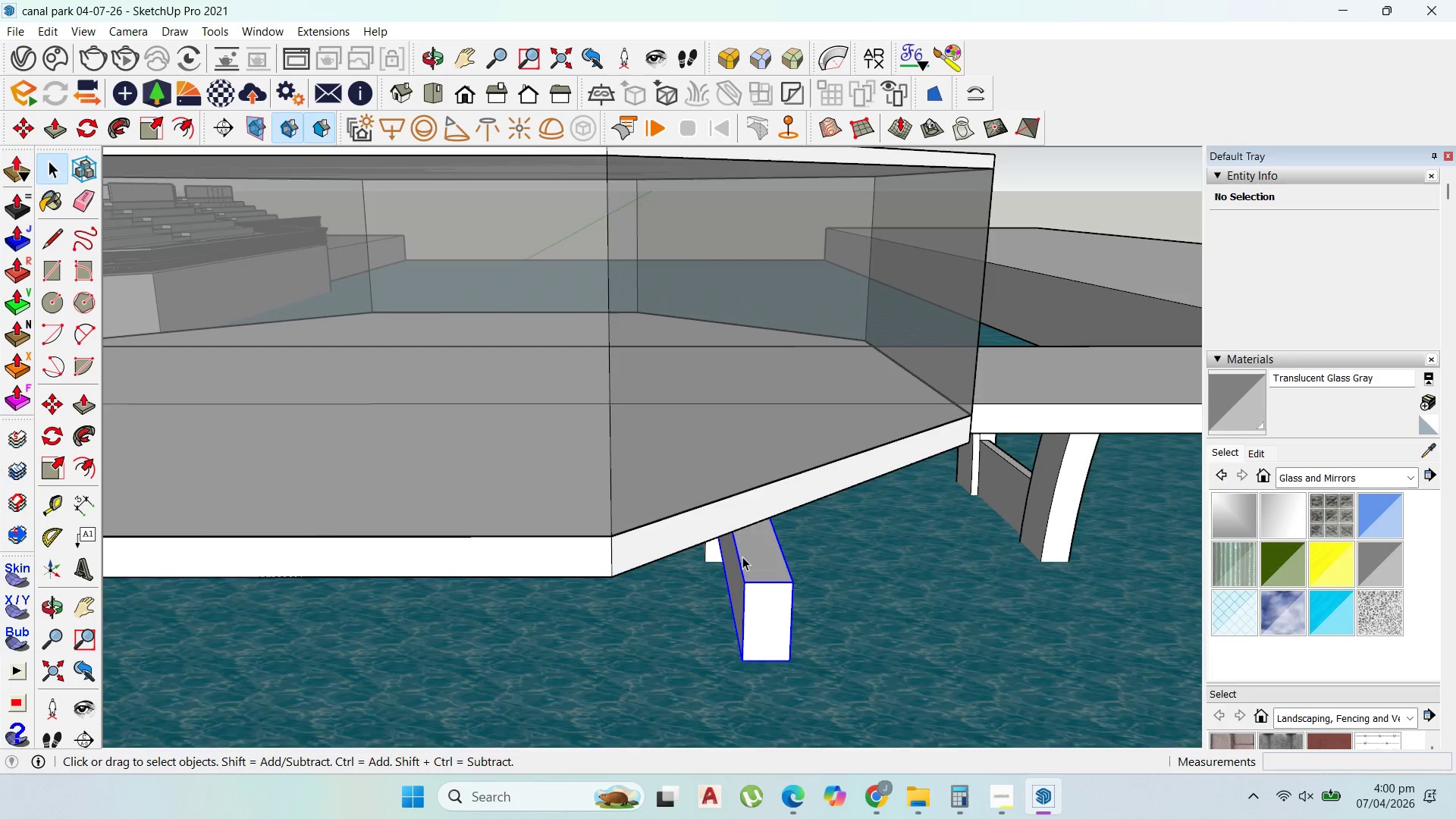 
double_click([742, 557])
 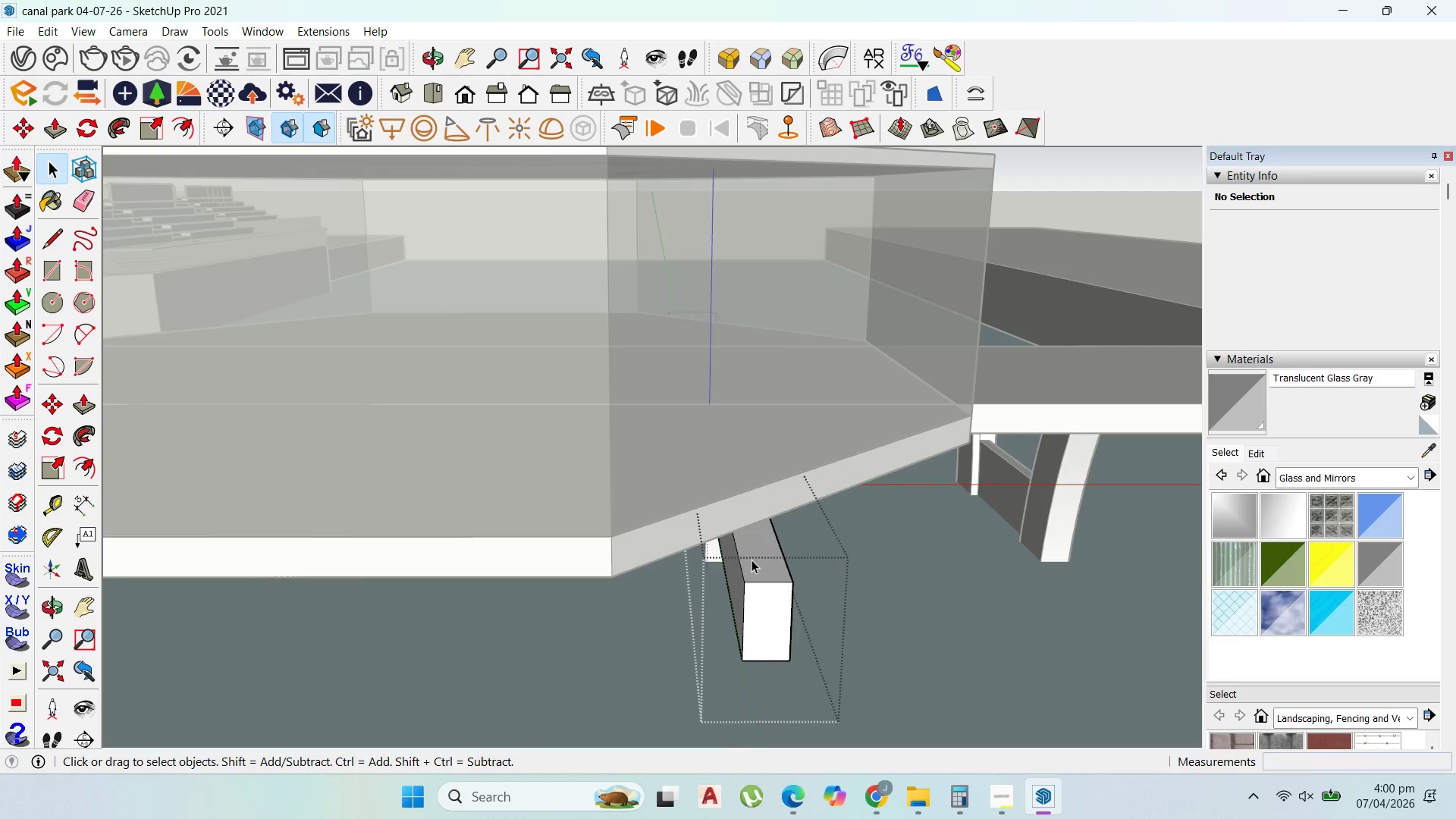 
key(Escape)
 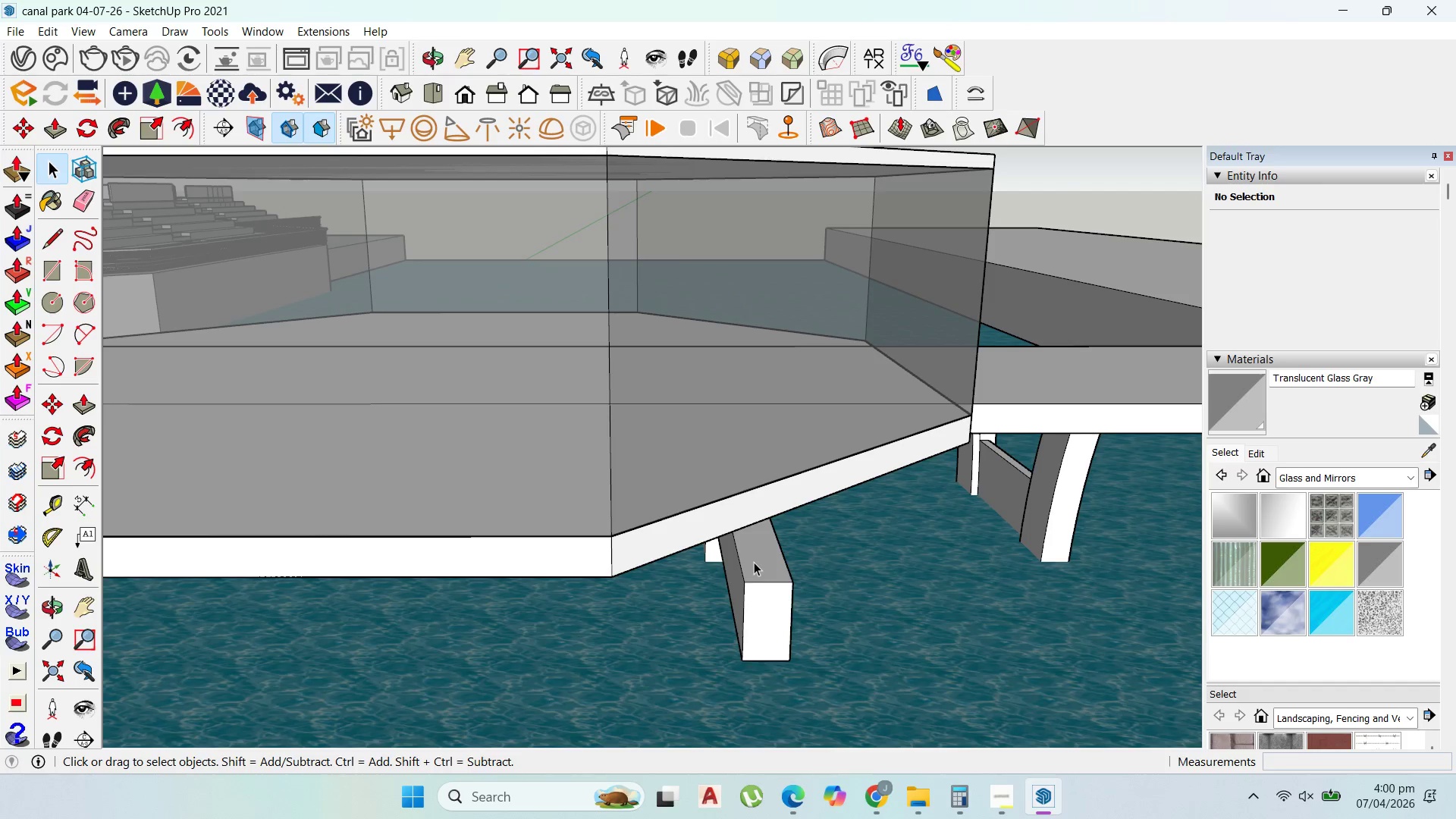 
left_click([754, 562])
 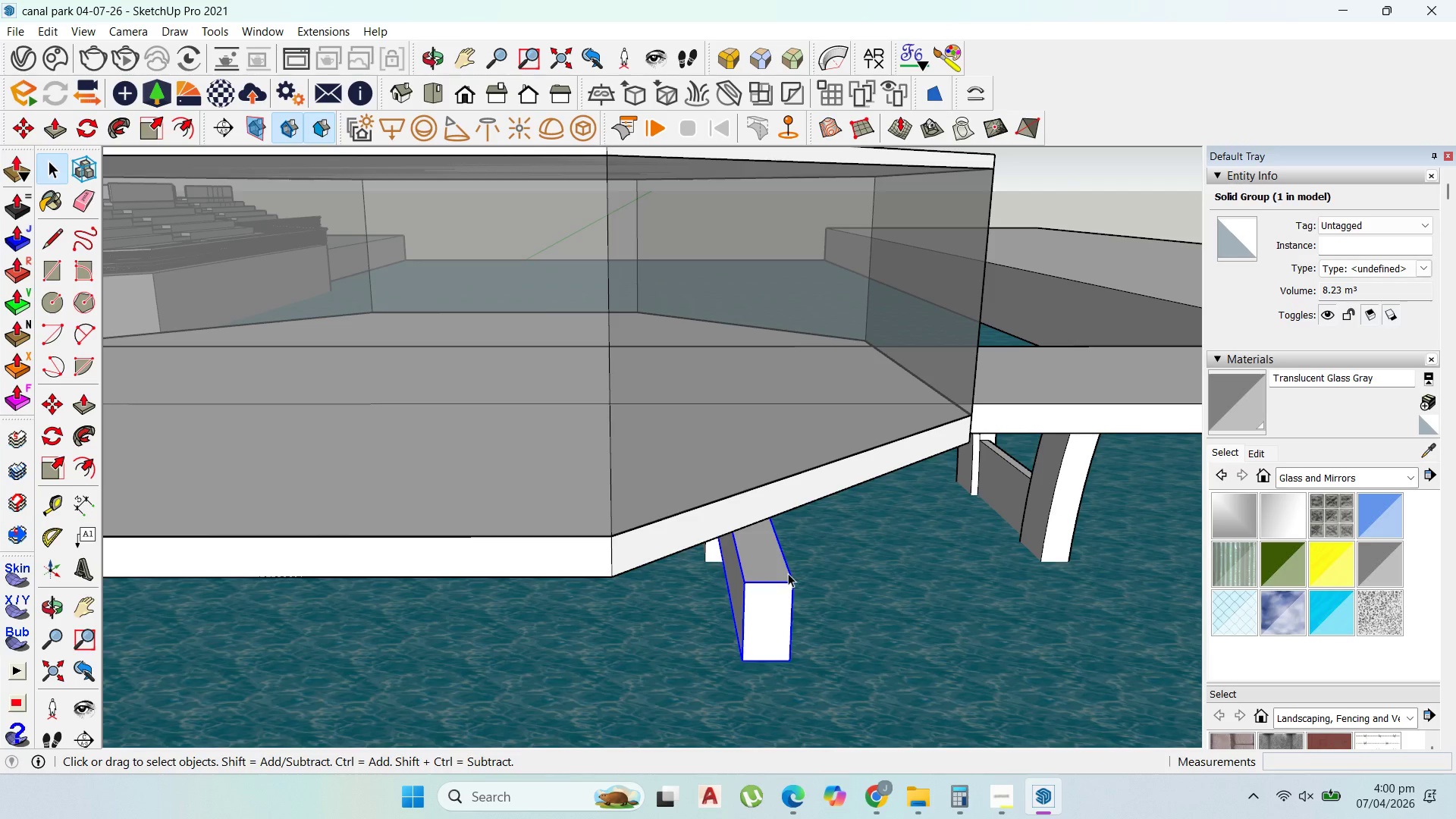 
key(M)
 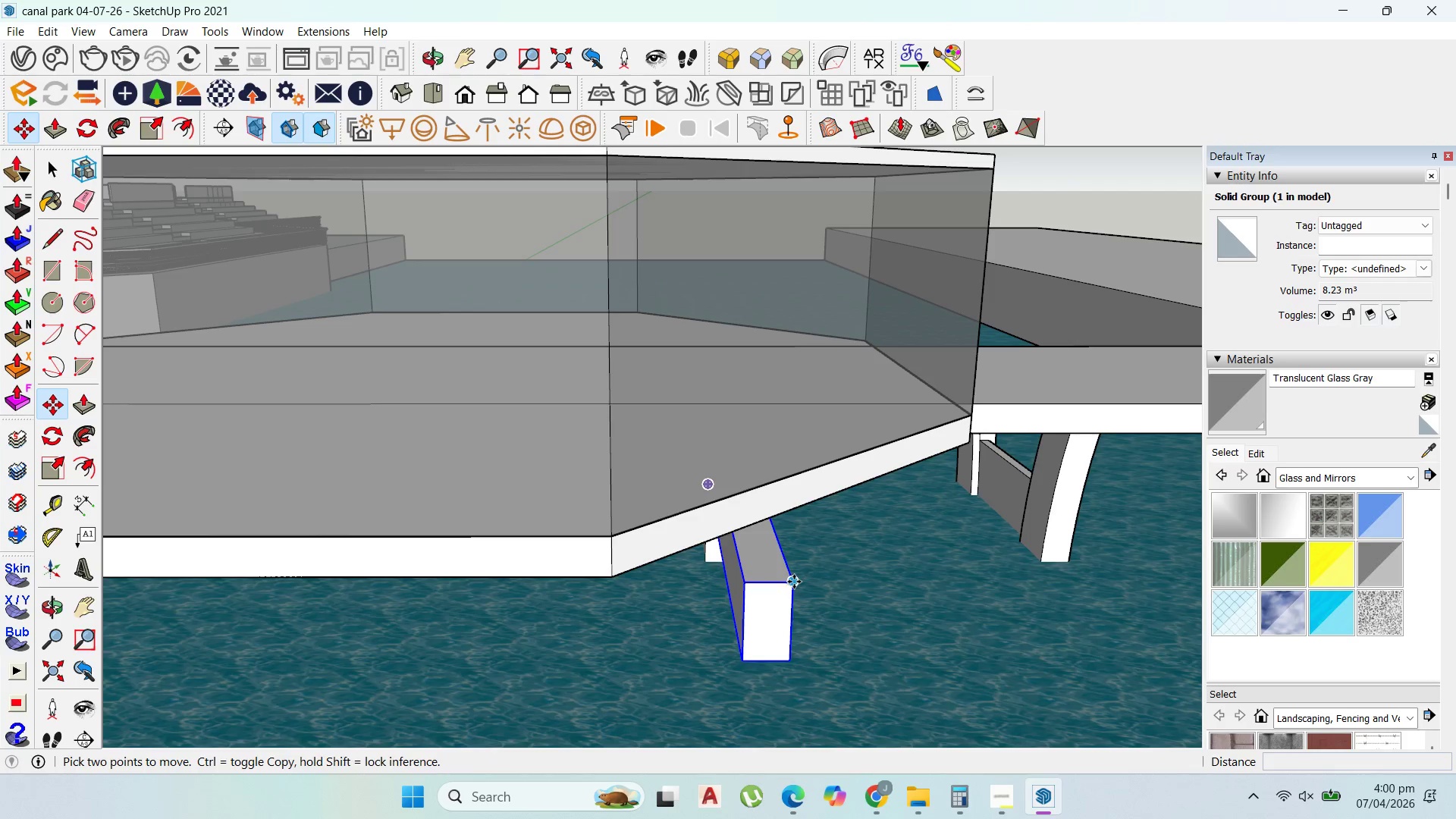 
left_click_drag(start_coordinate=[794, 582], to_coordinate=[788, 582])
 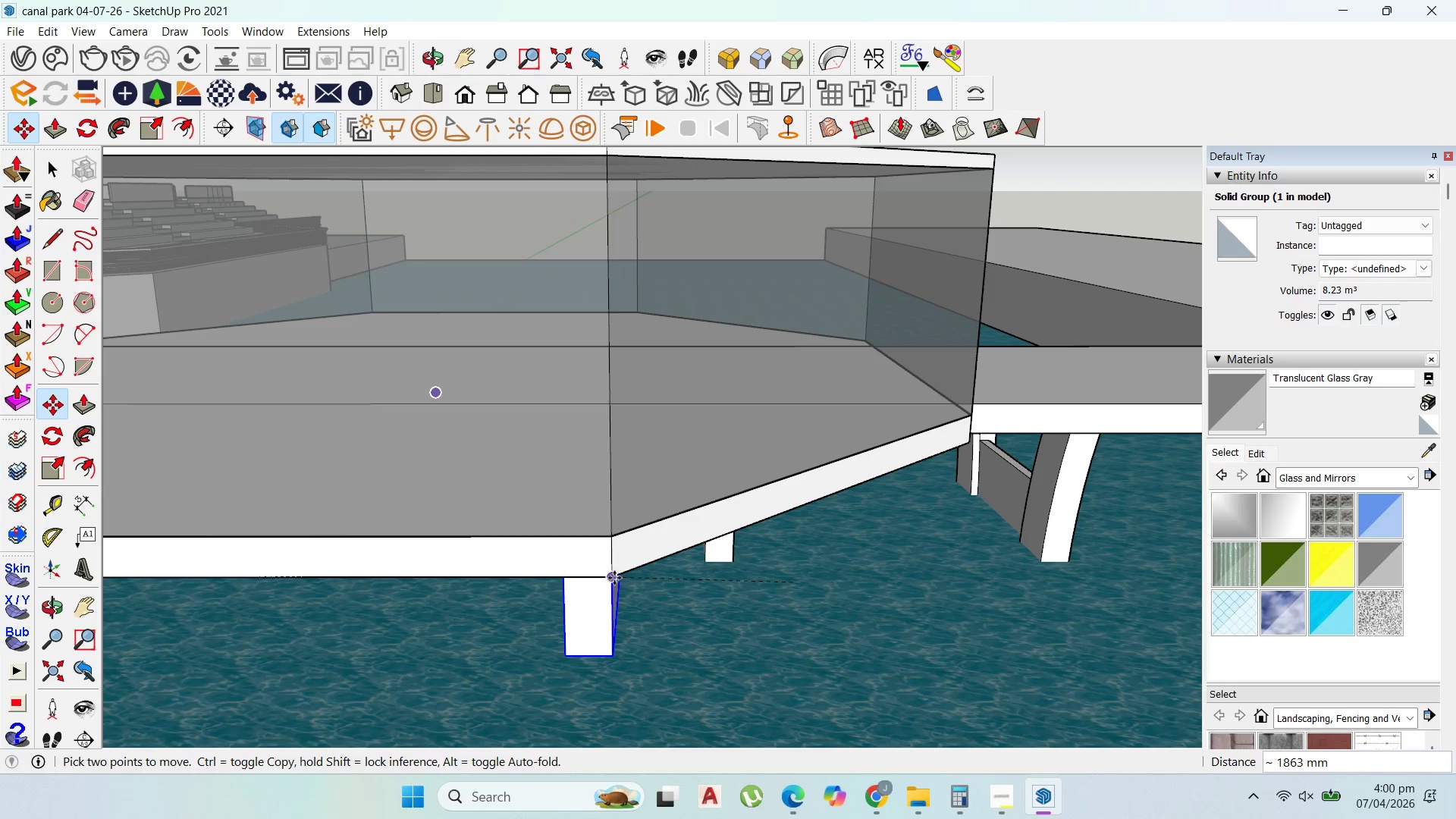 
left_click([613, 578])
 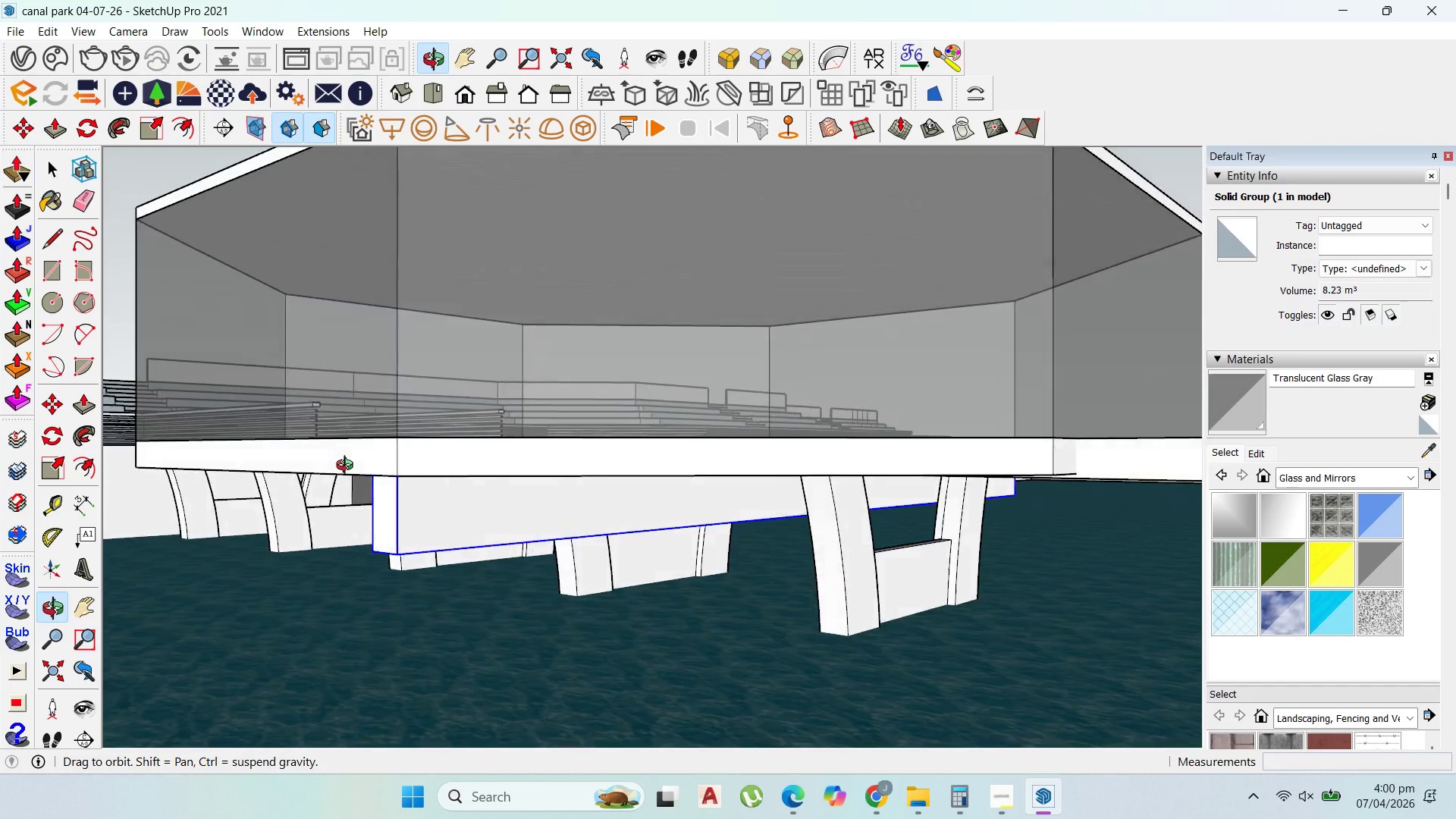 
scroll: coordinate [542, 622], scroll_direction: down, amount: 6.0
 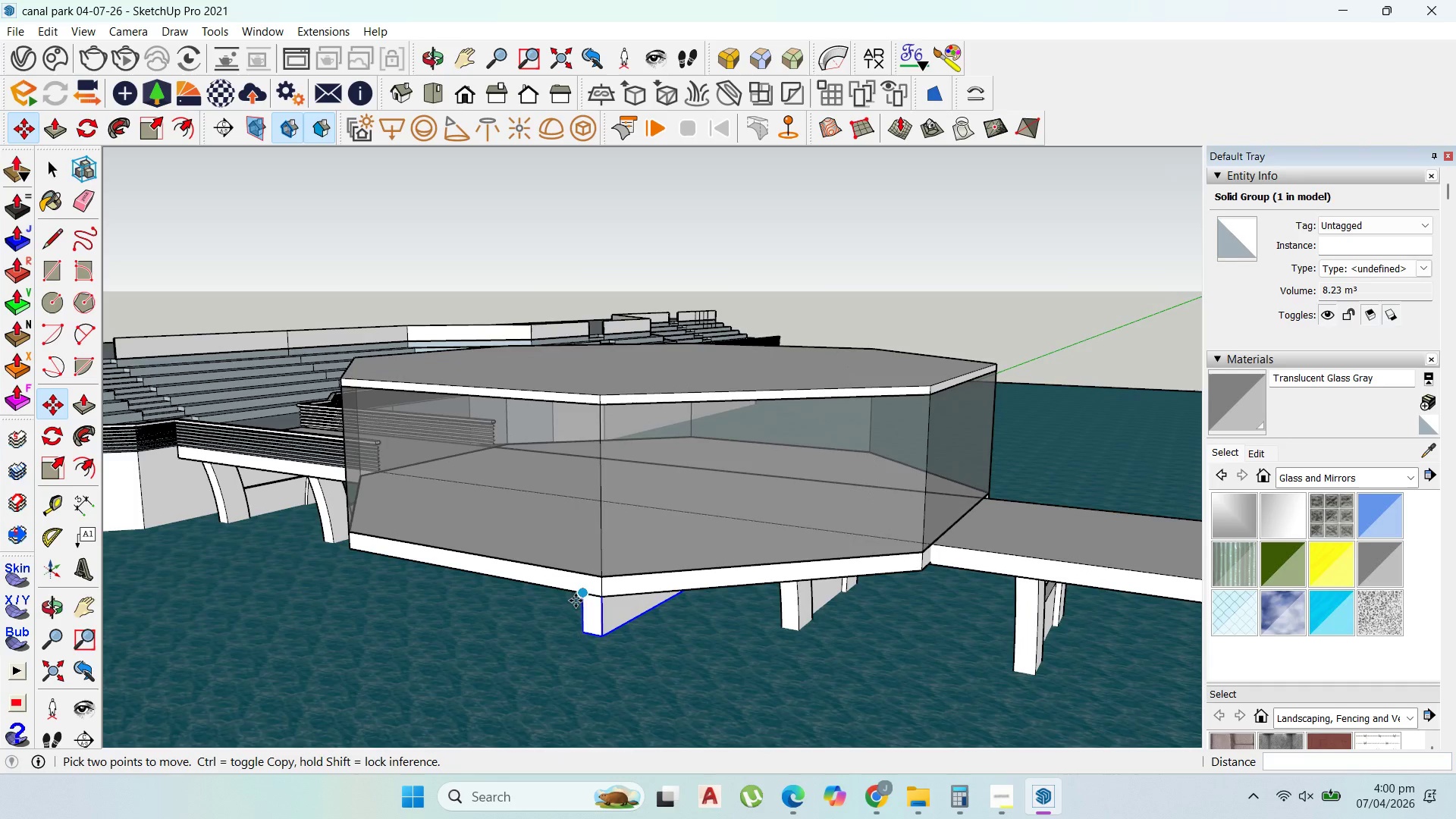 
left_click([579, 598])
 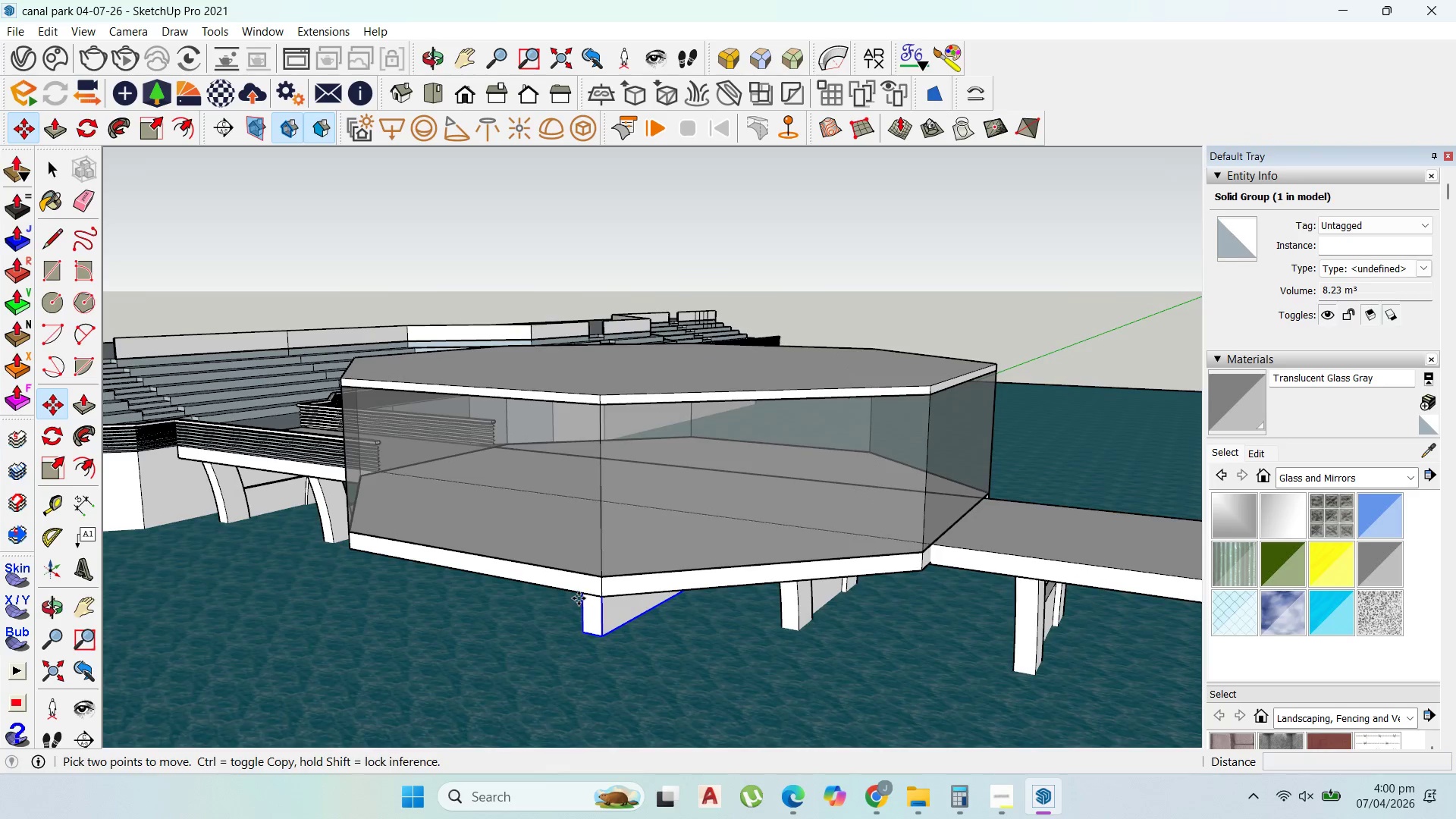 
key(Control+ControlLeft)
 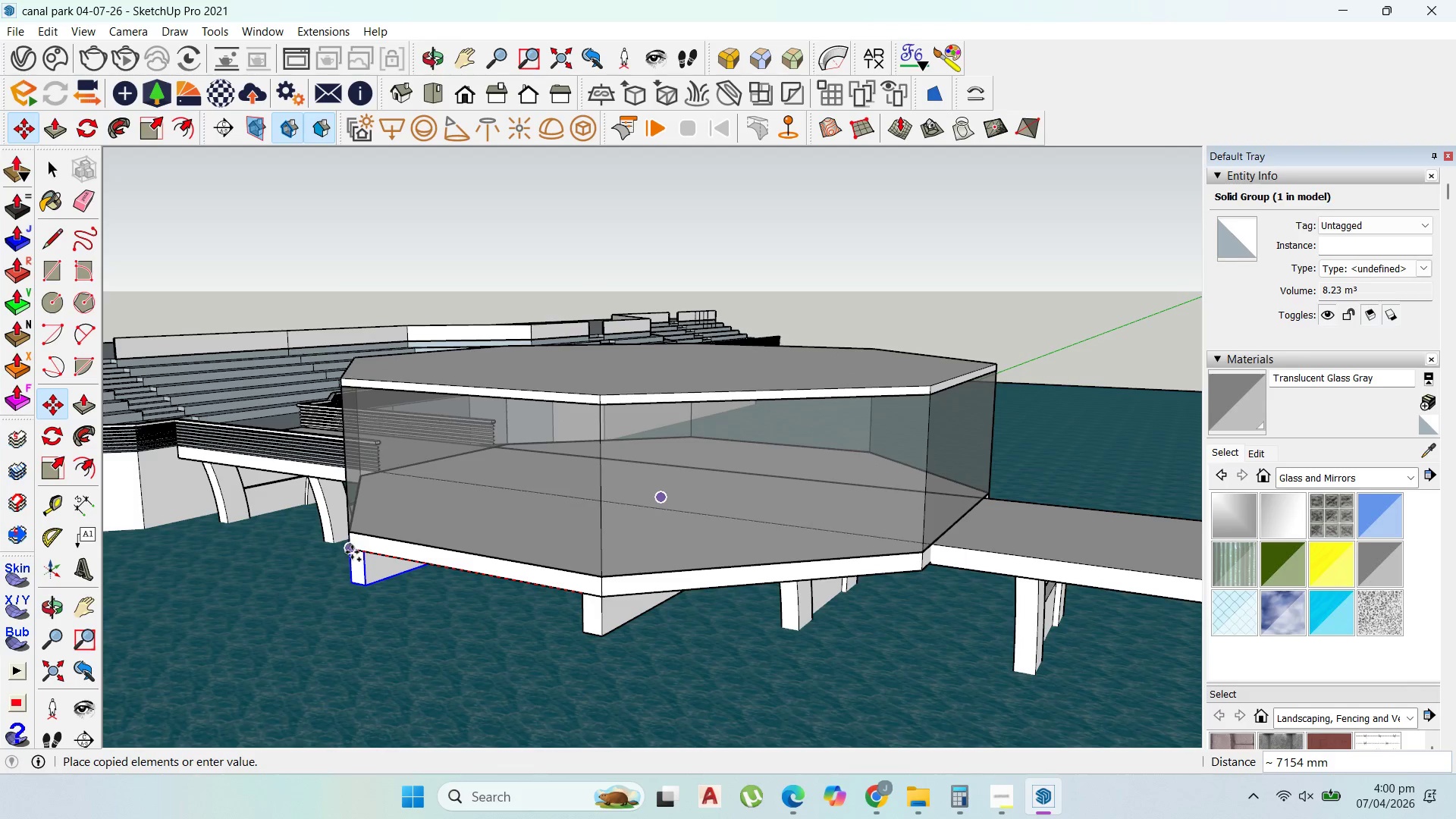 
left_click([353, 552])
 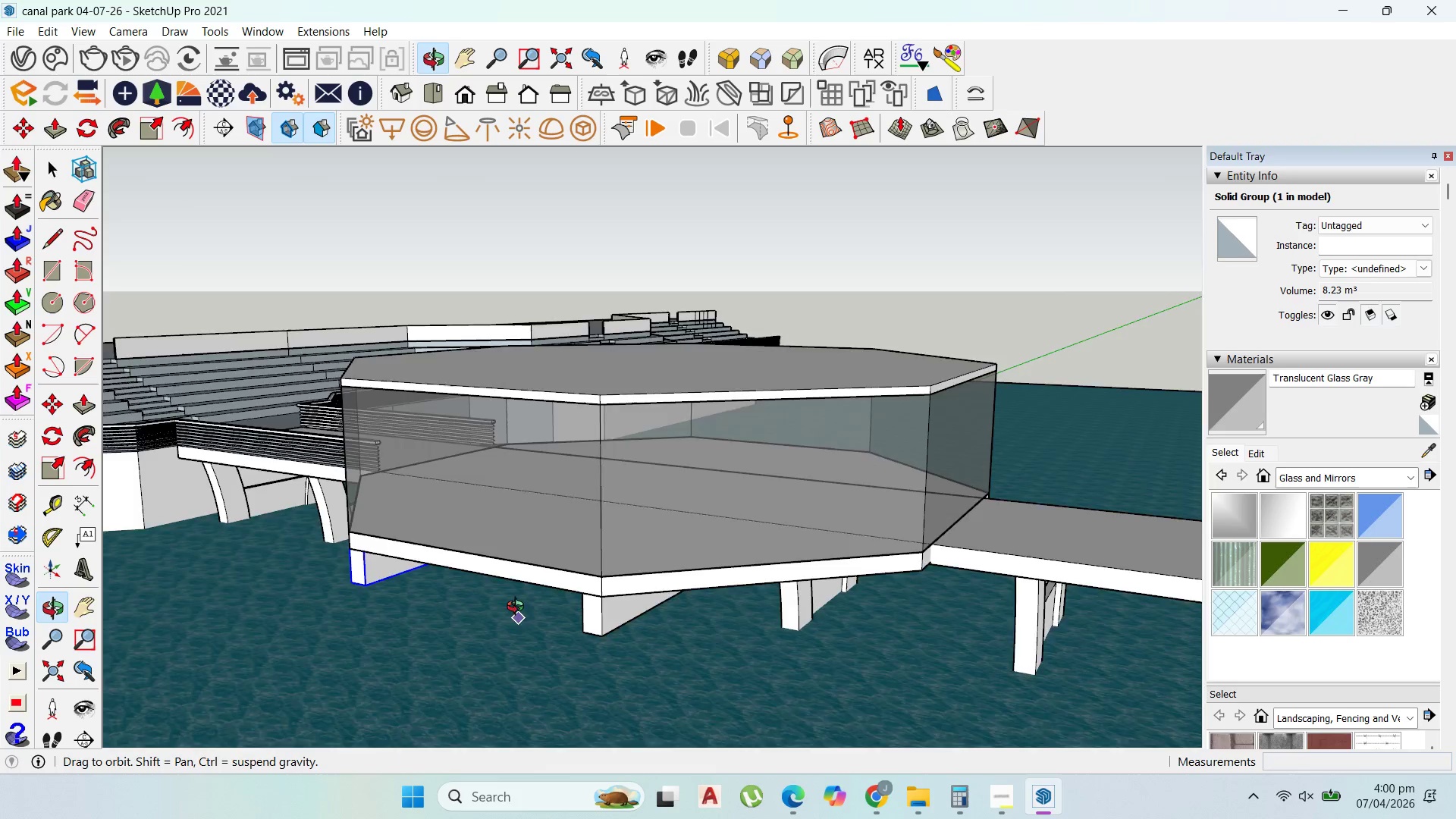 
scroll: coordinate [524, 601], scroll_direction: up, amount: 1.0
 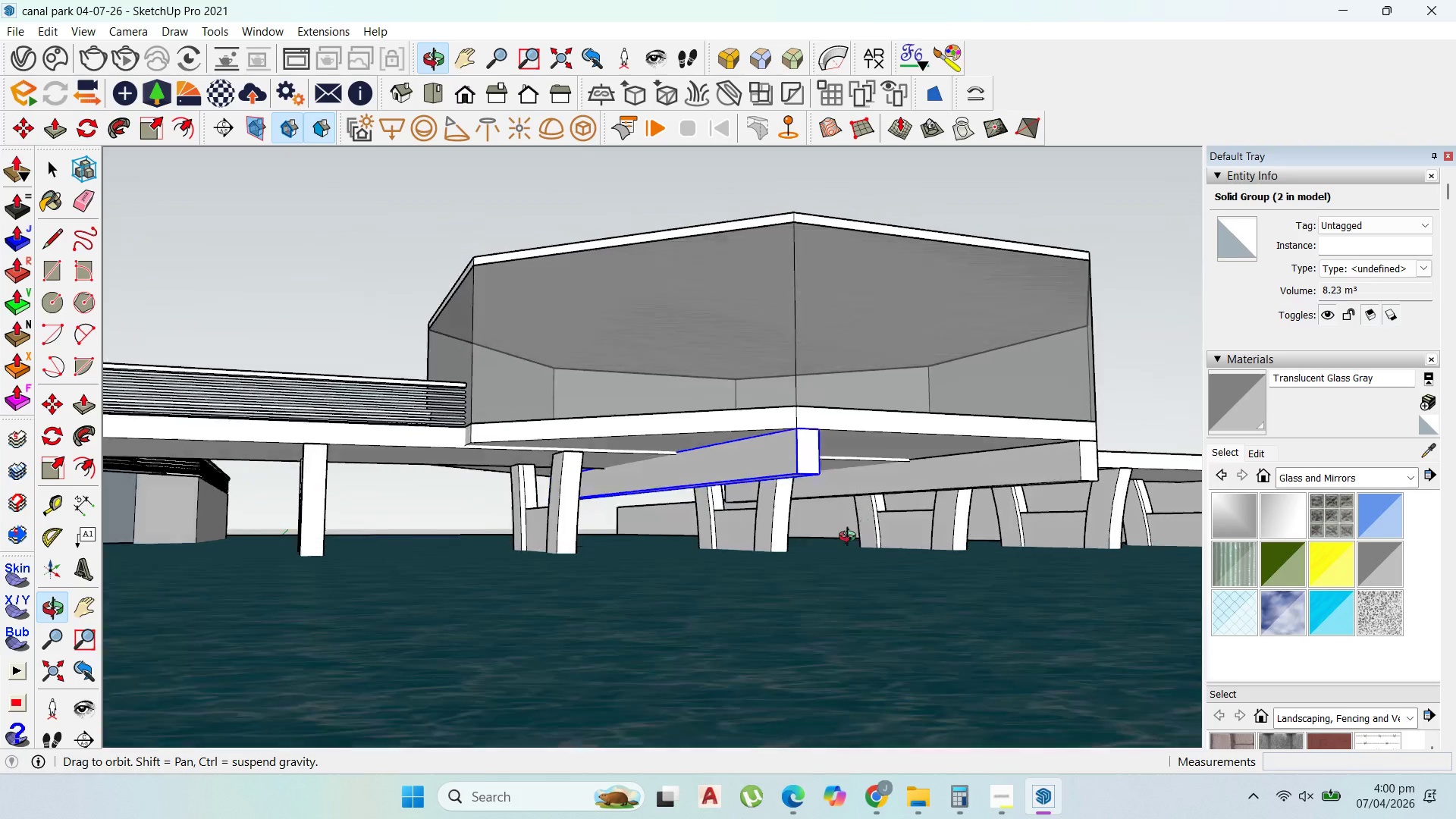 
scroll: coordinate [546, 542], scroll_direction: down, amount: 15.0
 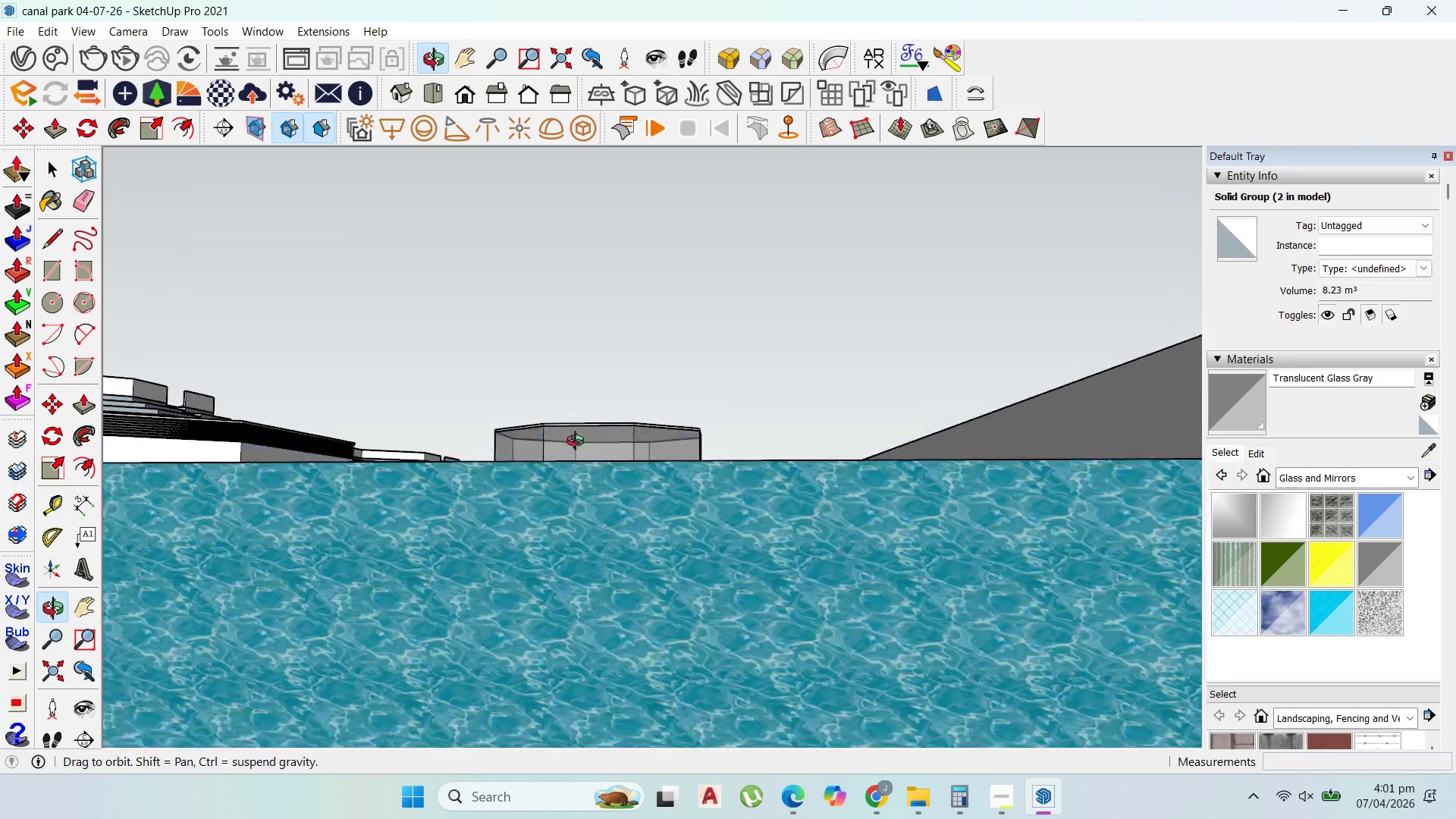 
scroll: coordinate [505, 513], scroll_direction: up, amount: 11.0
 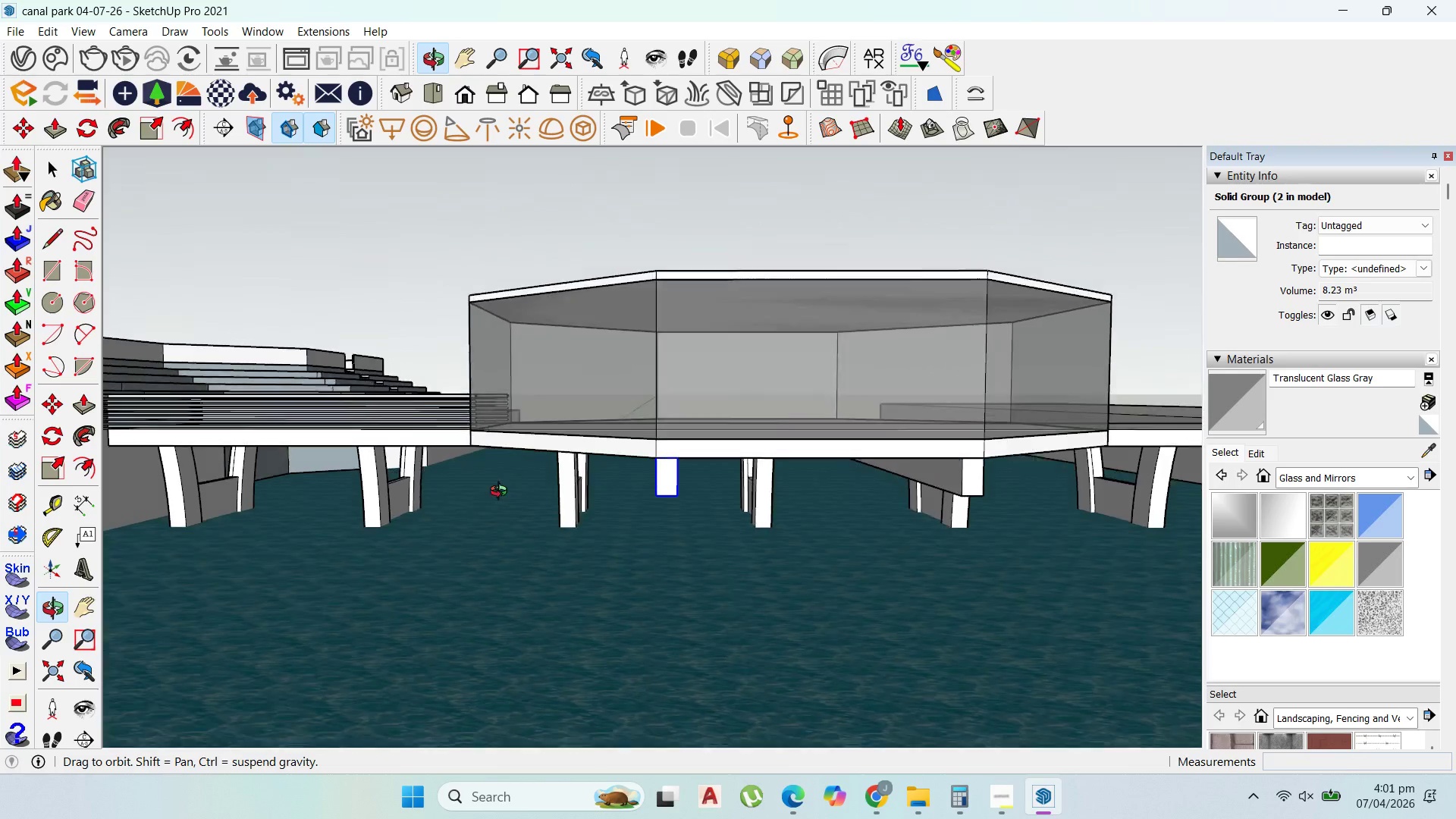 
wait(5.31)
 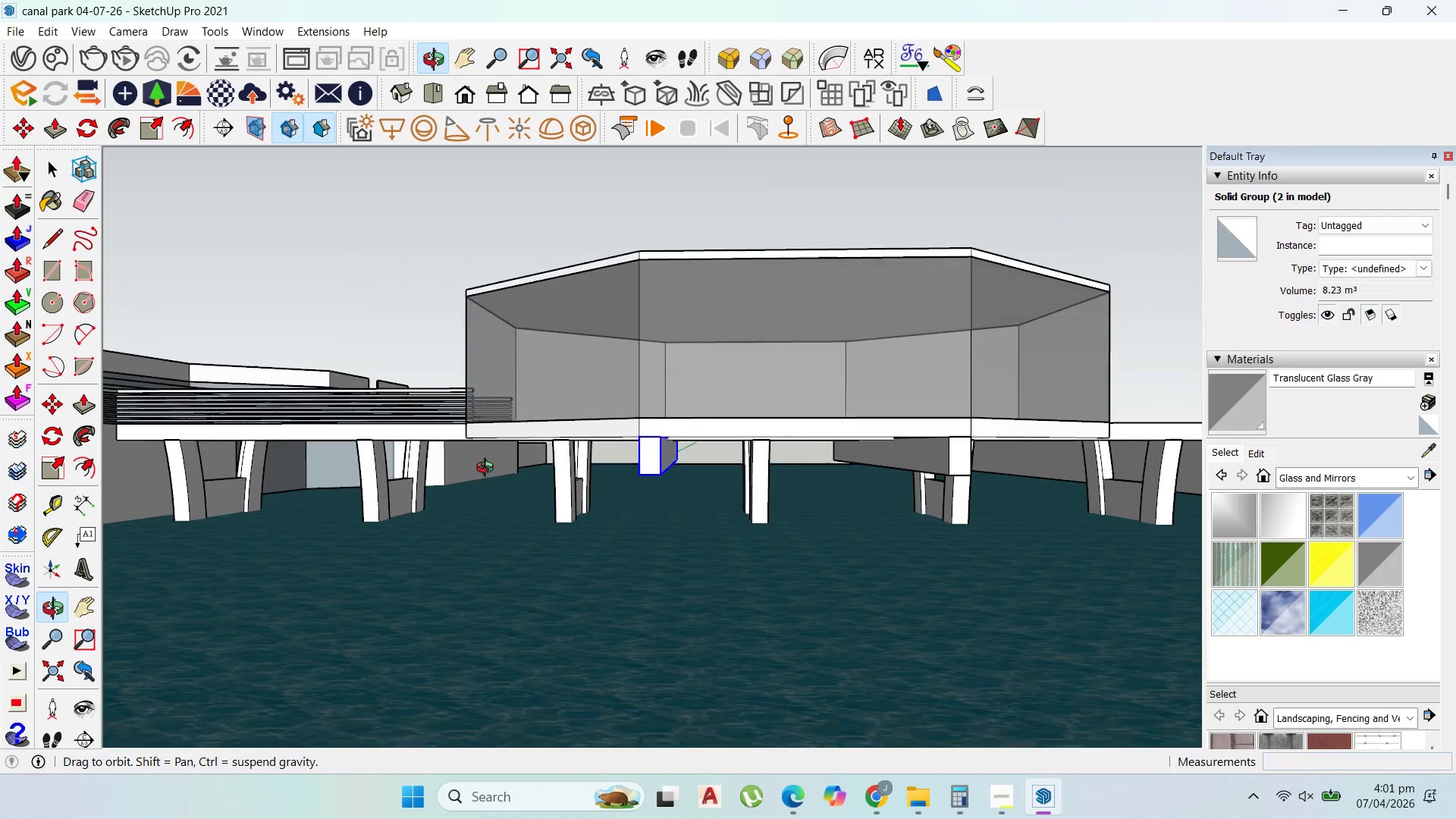 
scroll: coordinate [617, 556], scroll_direction: up, amount: 1.0
 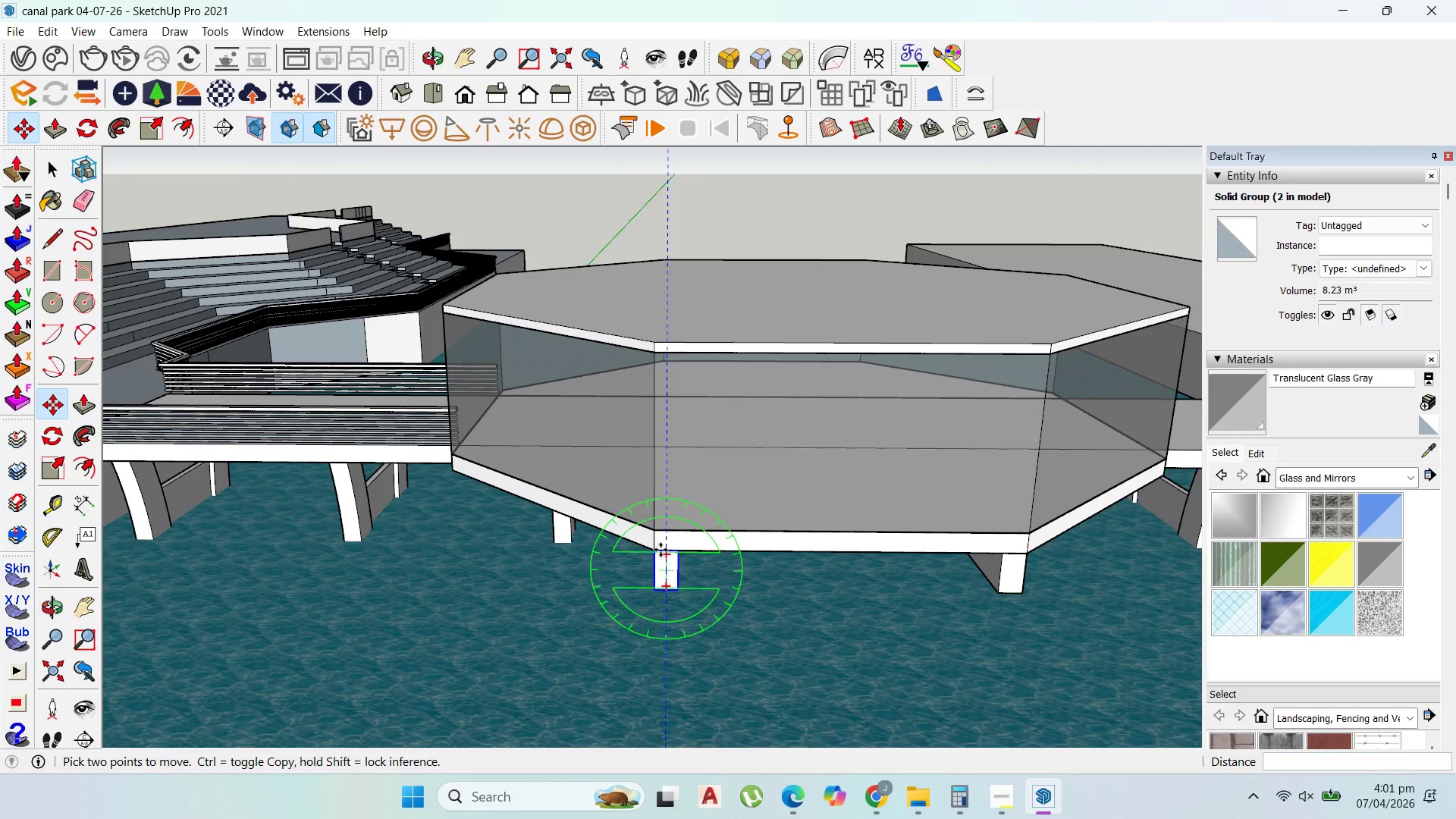 
left_click([656, 550])
 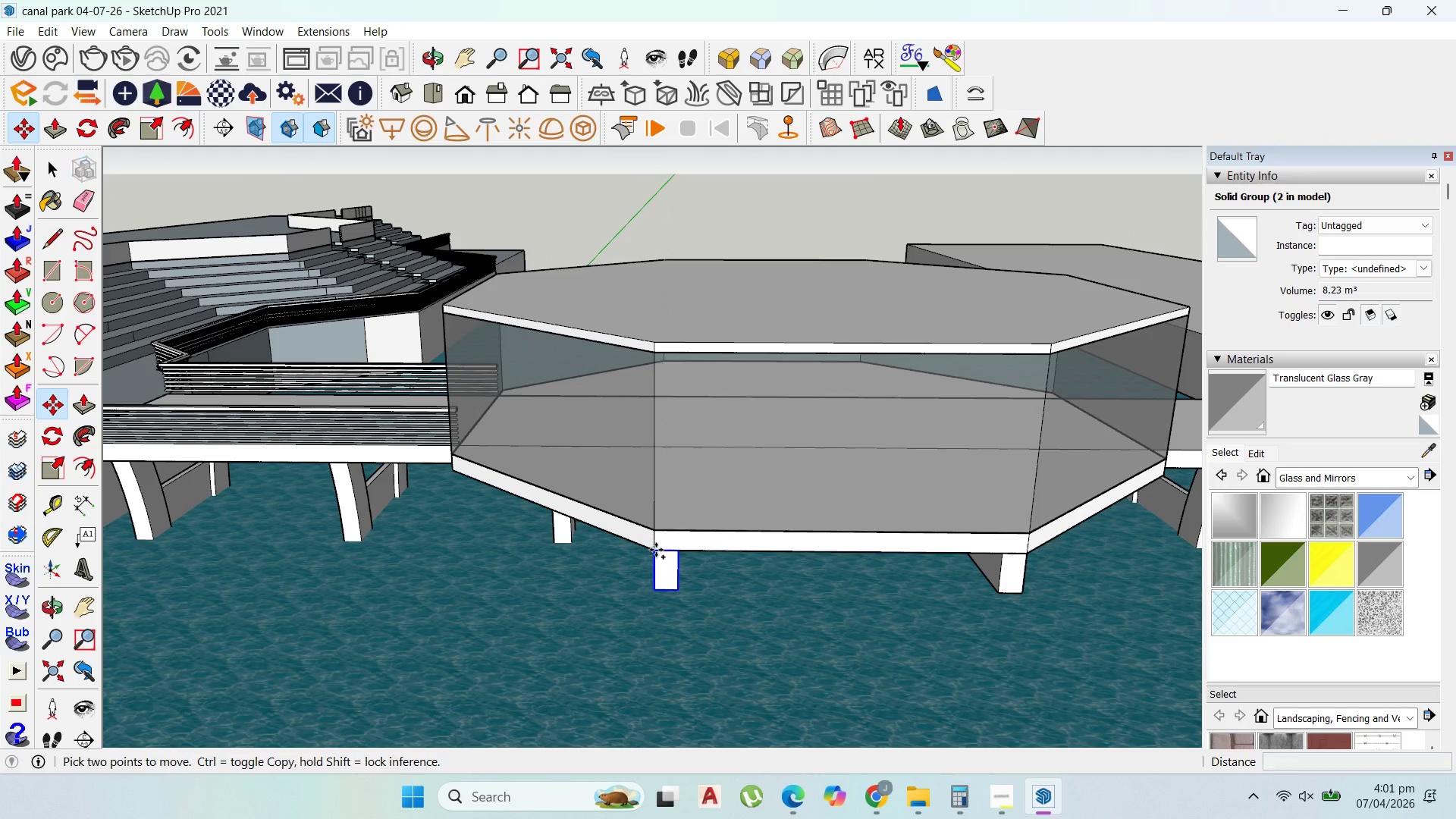 
key(Control+ControlLeft)
 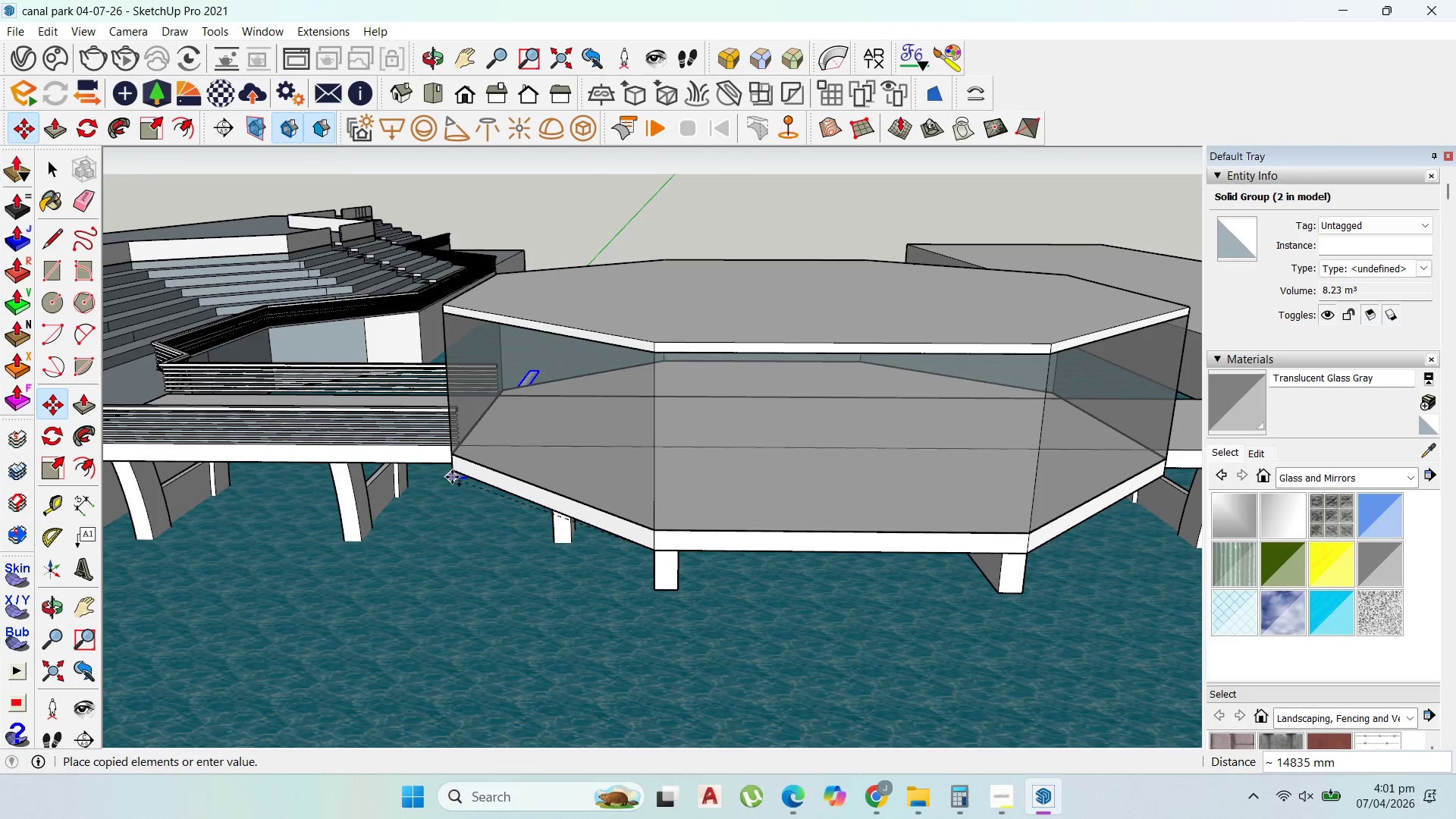 
left_click([455, 473])
 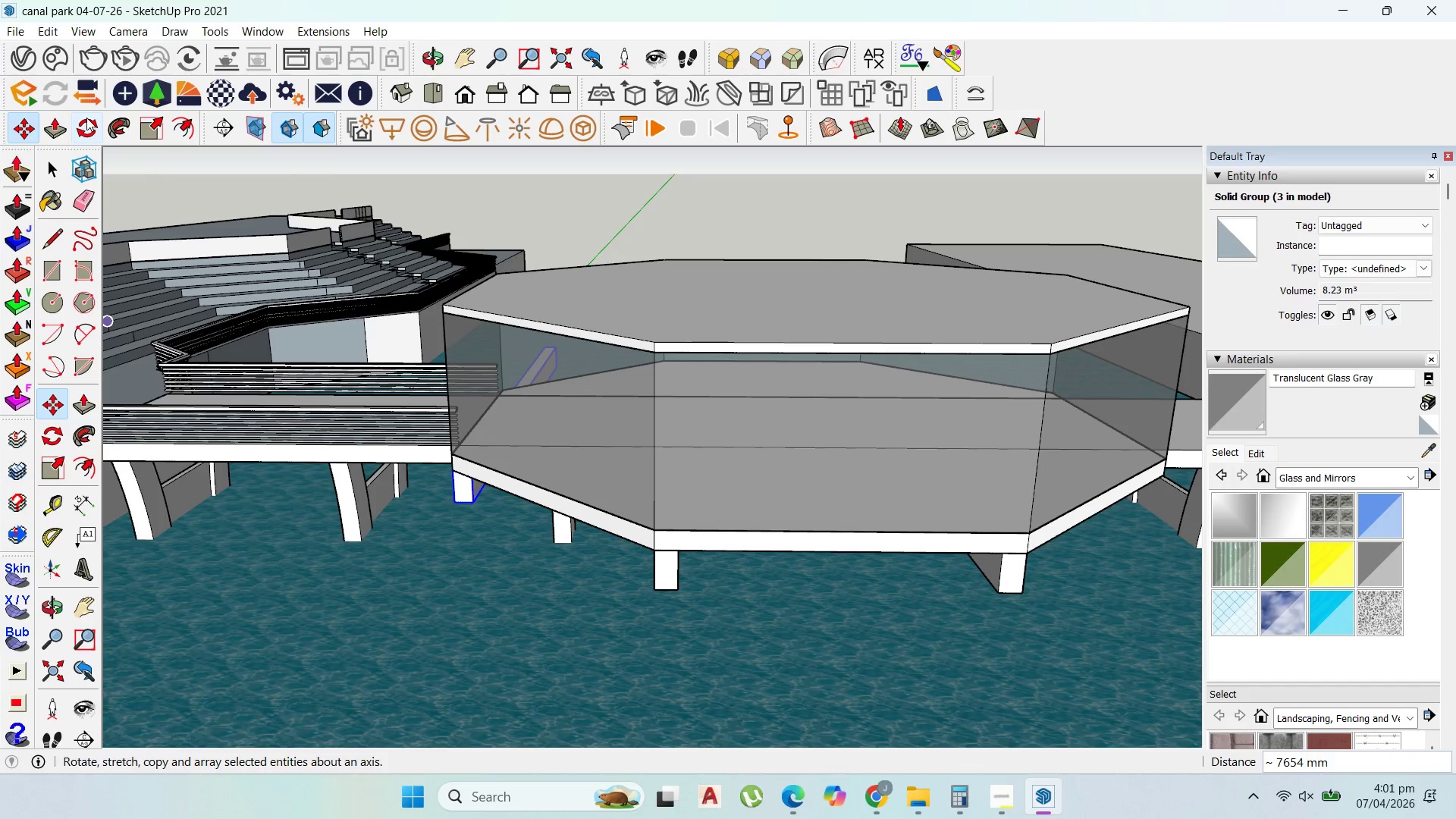 
scroll: coordinate [413, 463], scroll_direction: up, amount: 3.0
 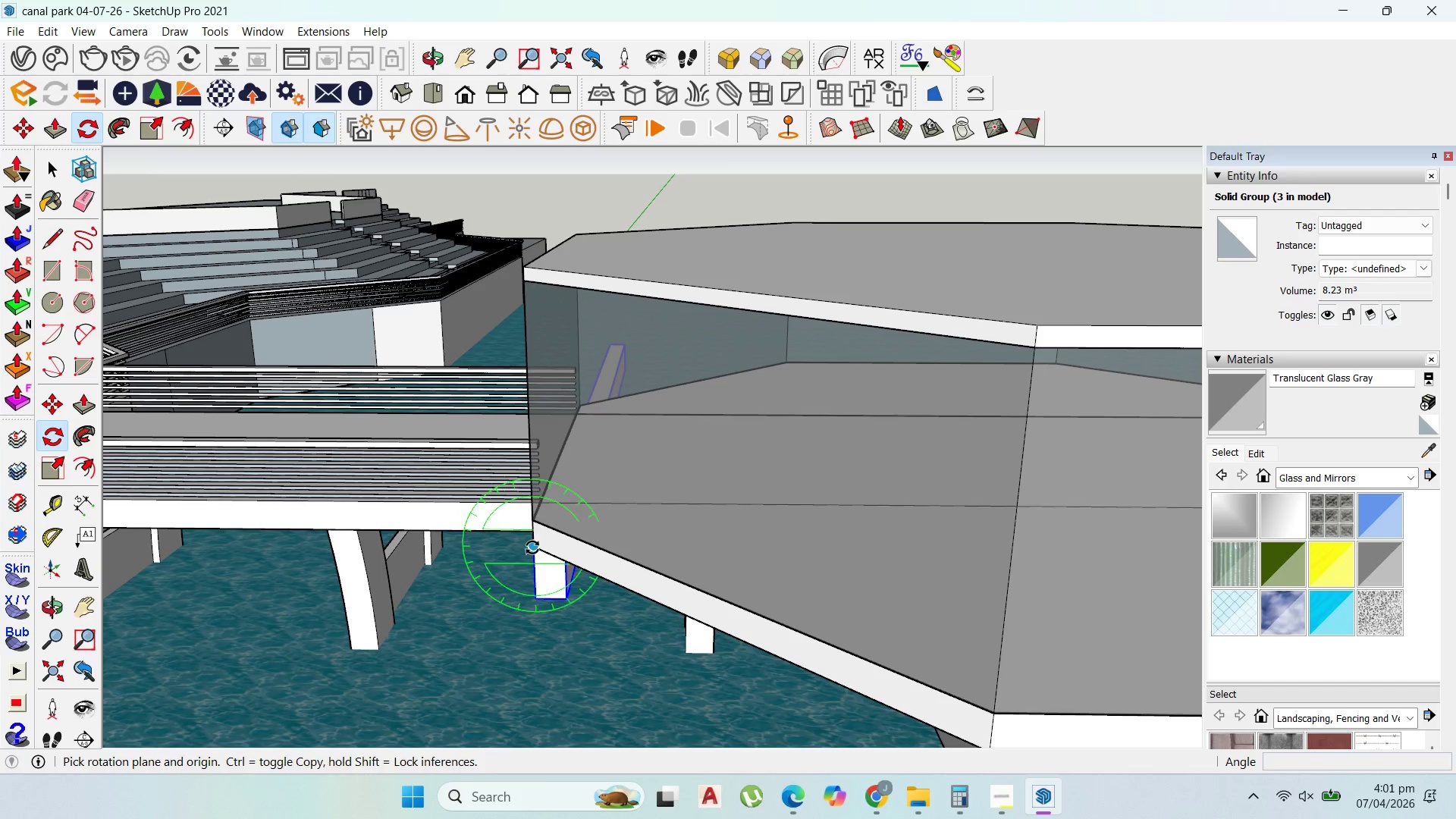 
key(ArrowRight)
 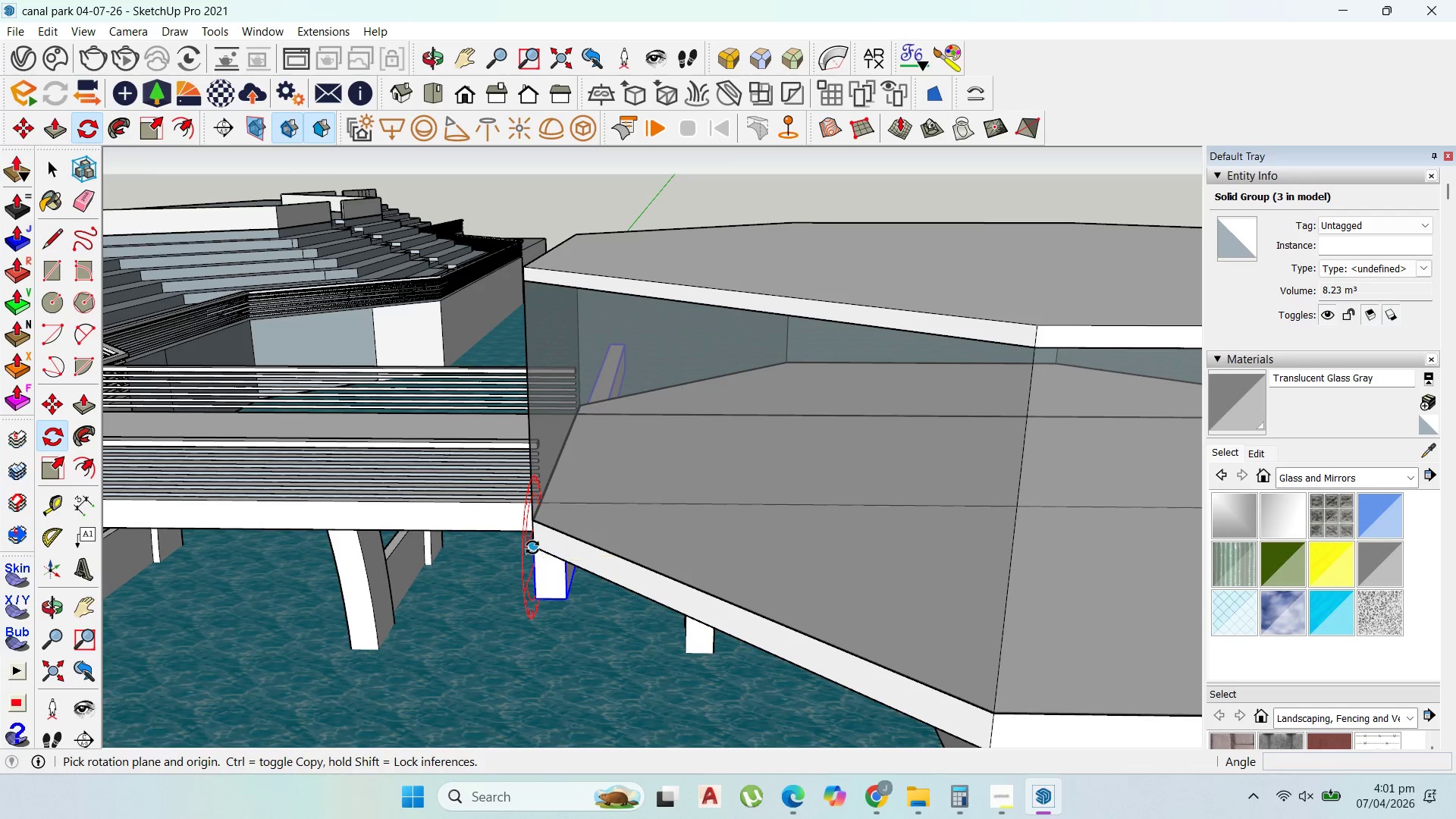 
key(ArrowUp)
 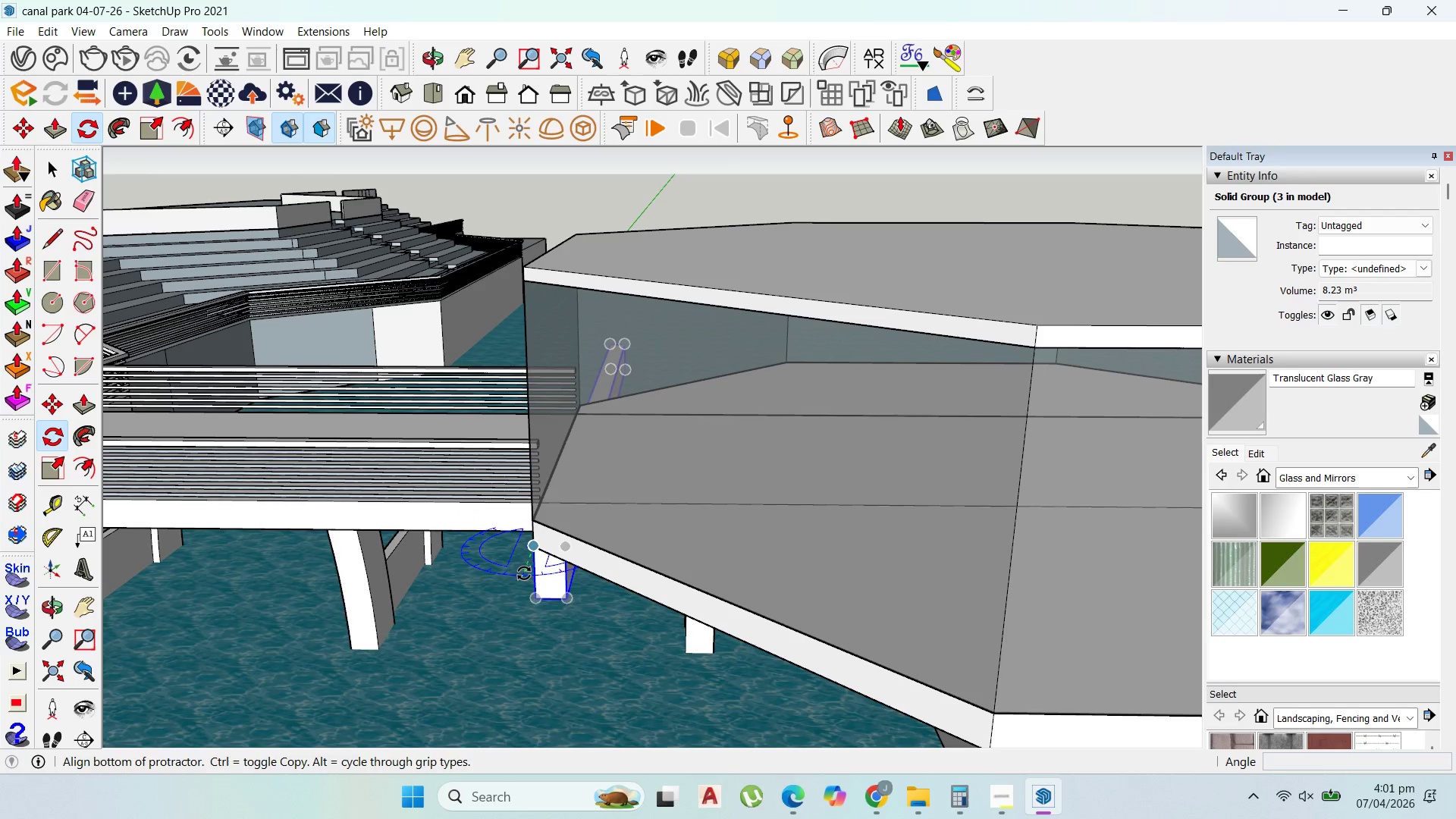 
left_click([524, 573])
 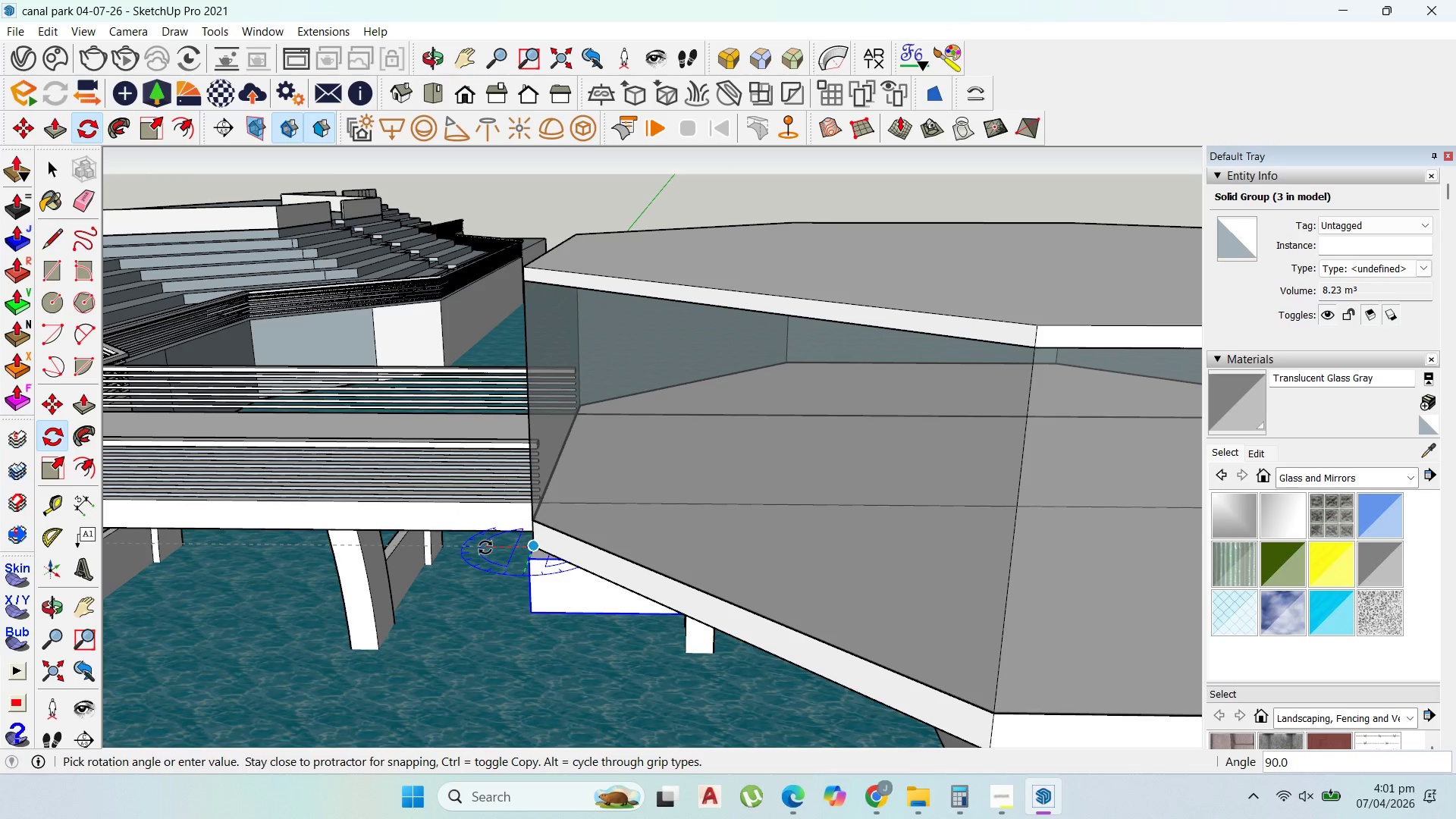 
left_click([485, 548])
 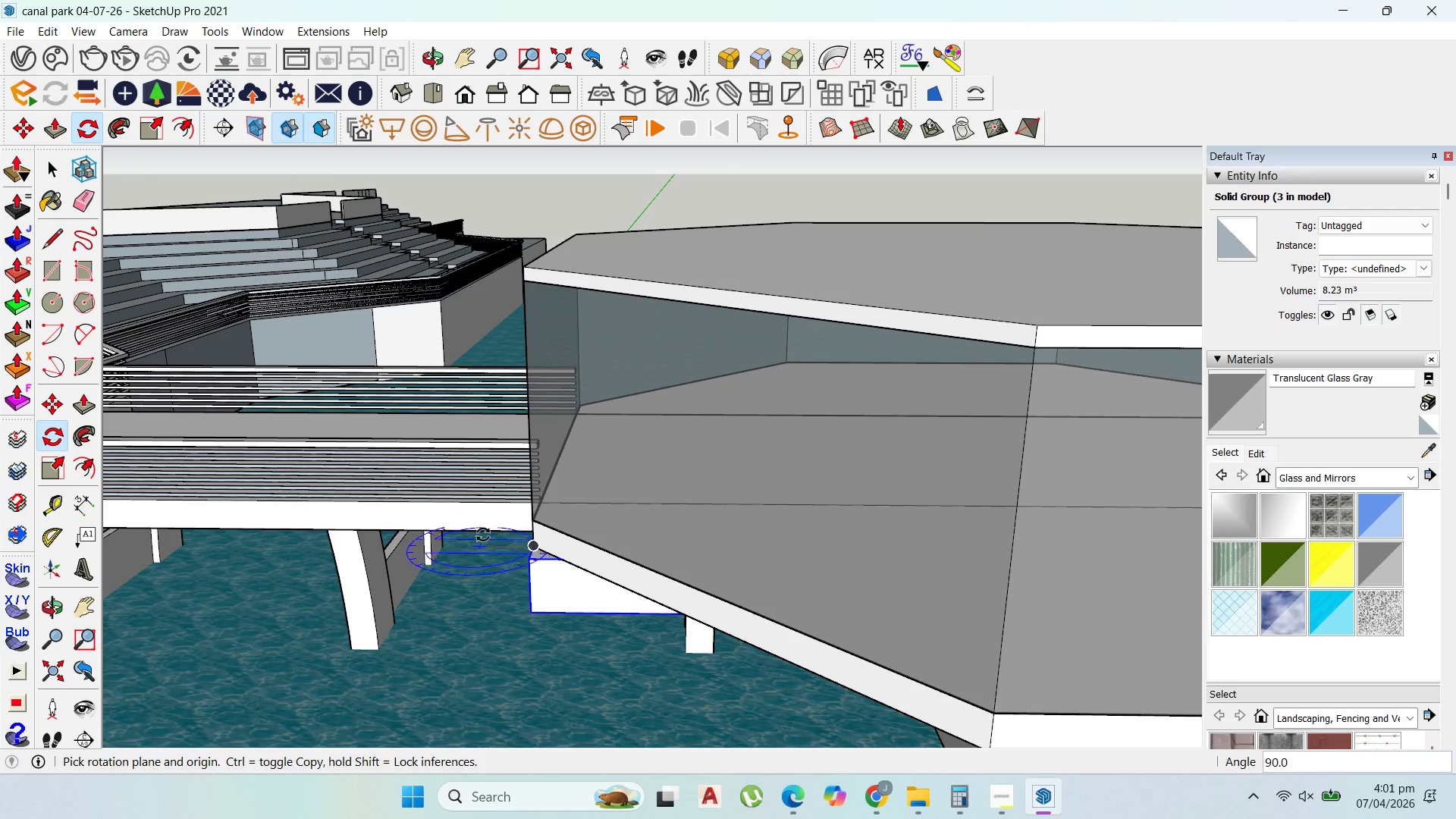 
scroll: coordinate [536, 516], scroll_direction: down, amount: 4.0
 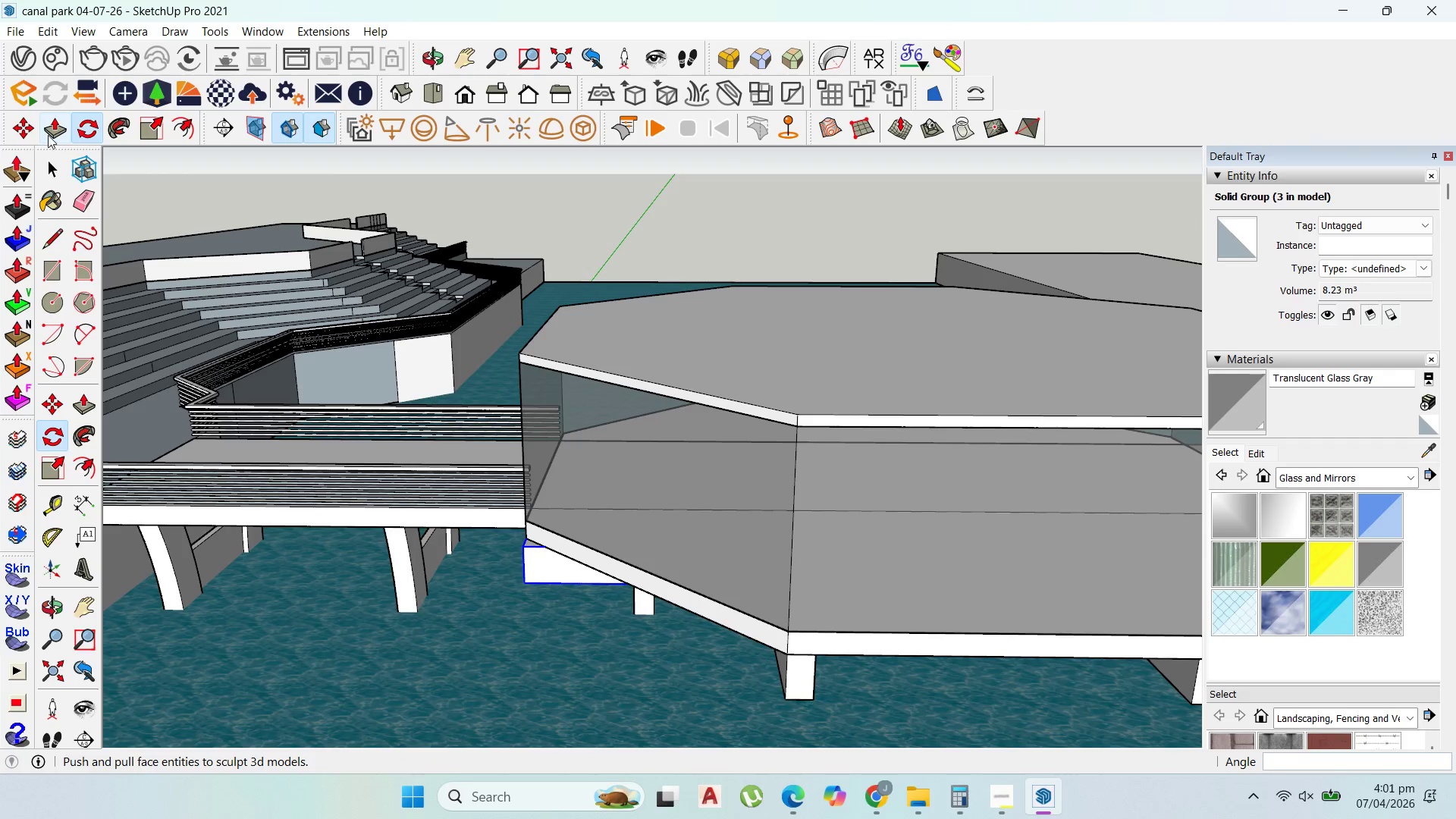 
left_click([22, 125])
 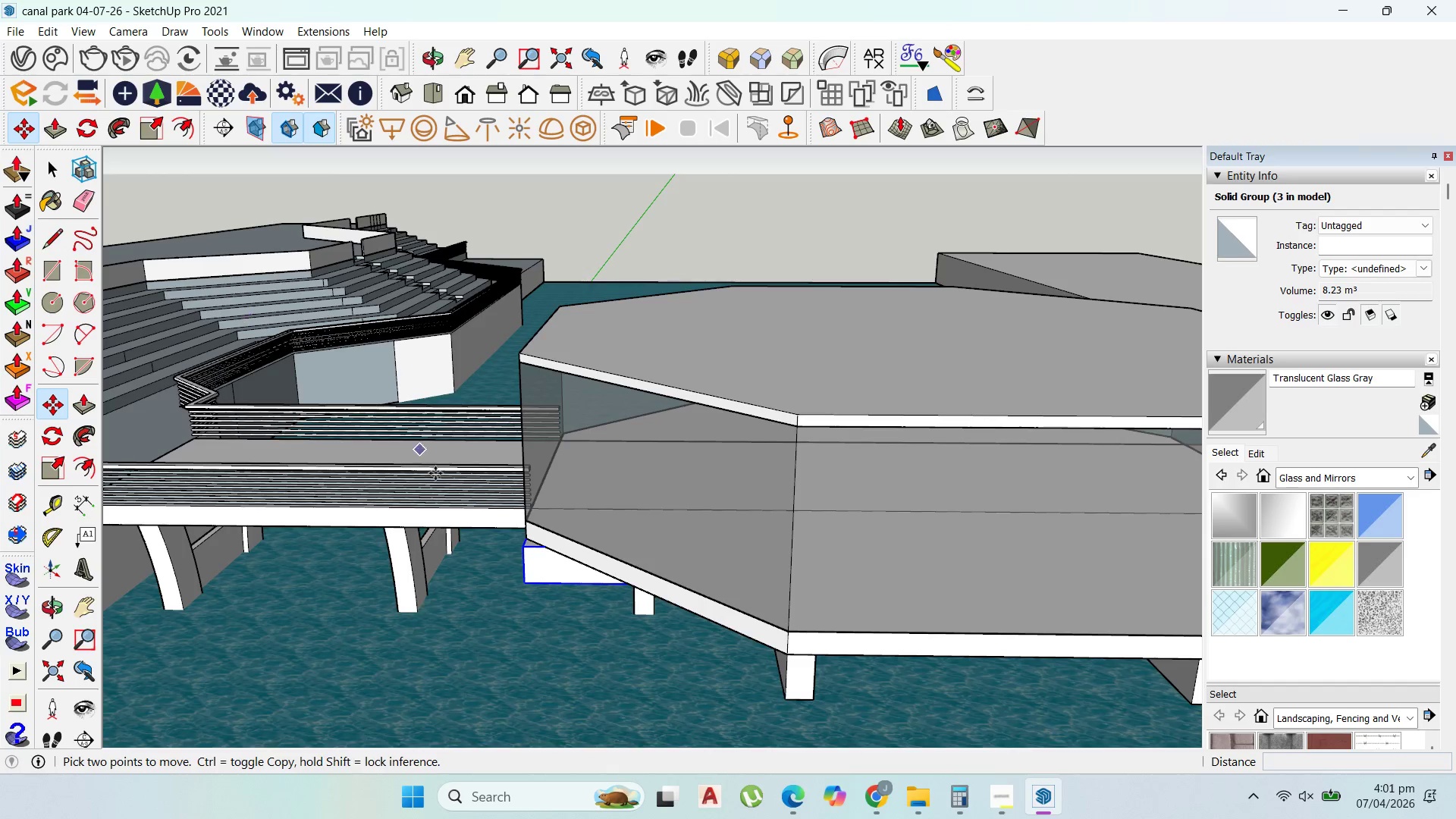 
scroll: coordinate [422, 454], scroll_direction: up, amount: 14.0
 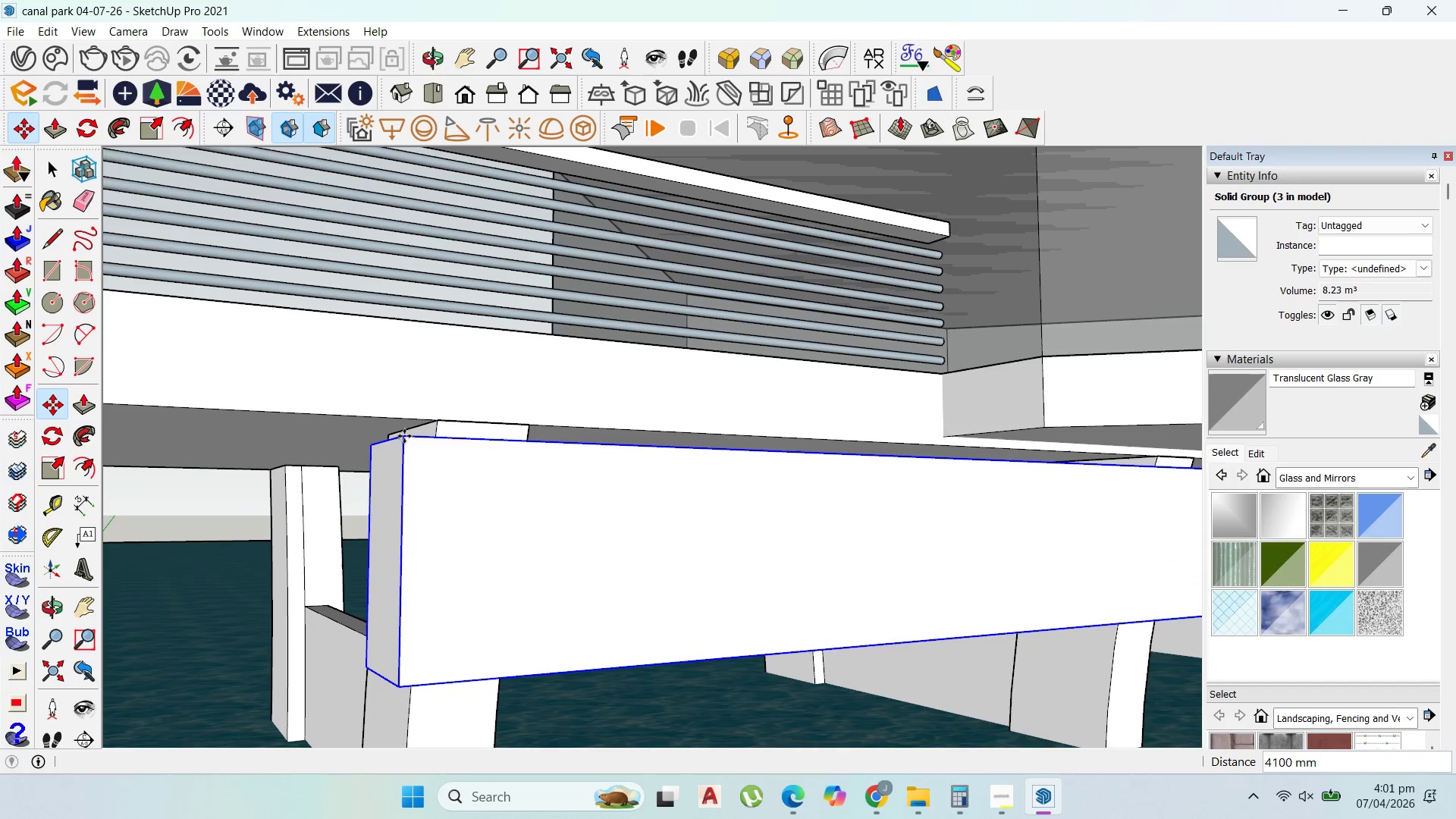 
left_click_drag(start_coordinate=[378, 443], to_coordinate=[381, 438])
 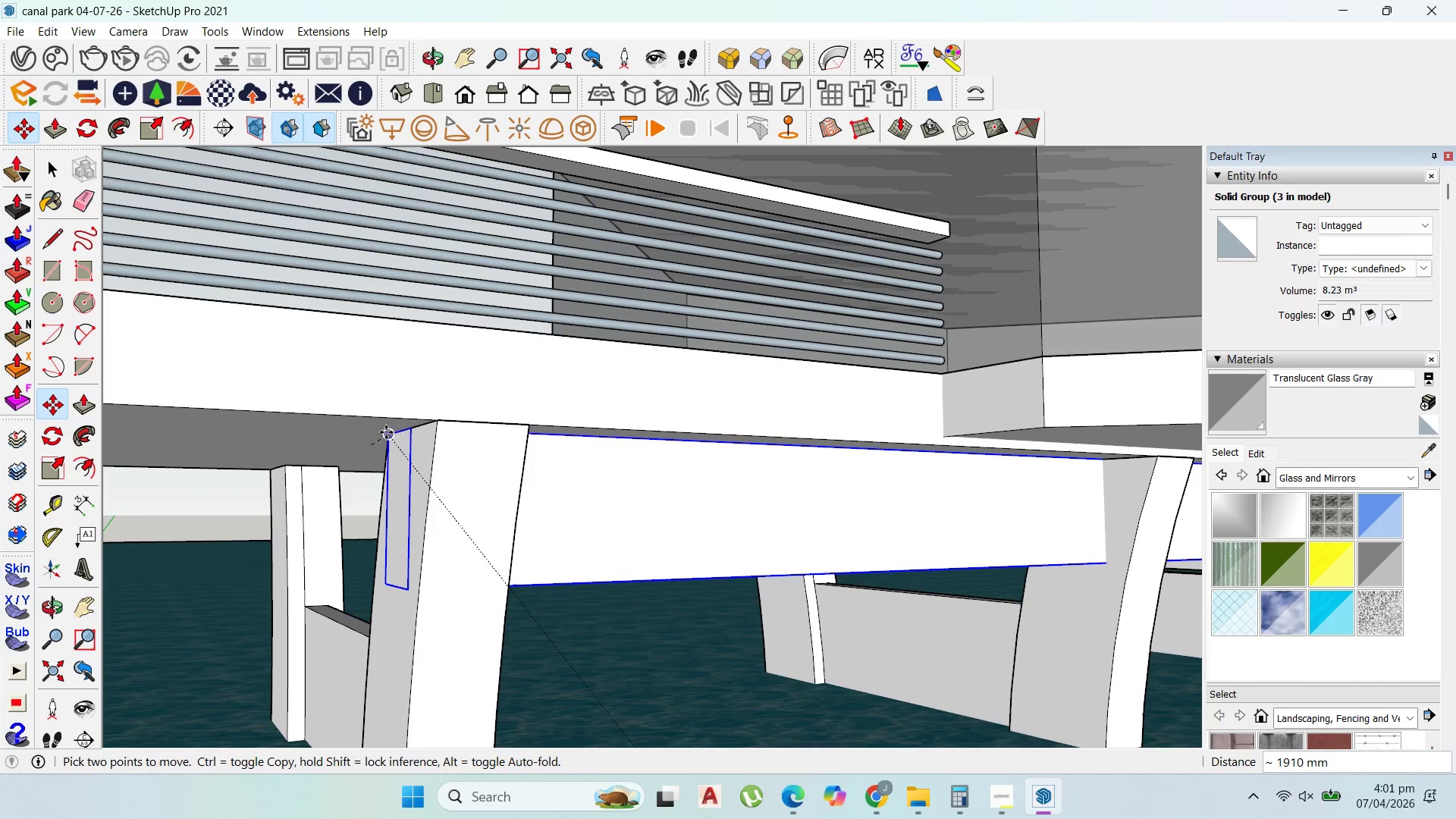 
left_click([386, 432])
 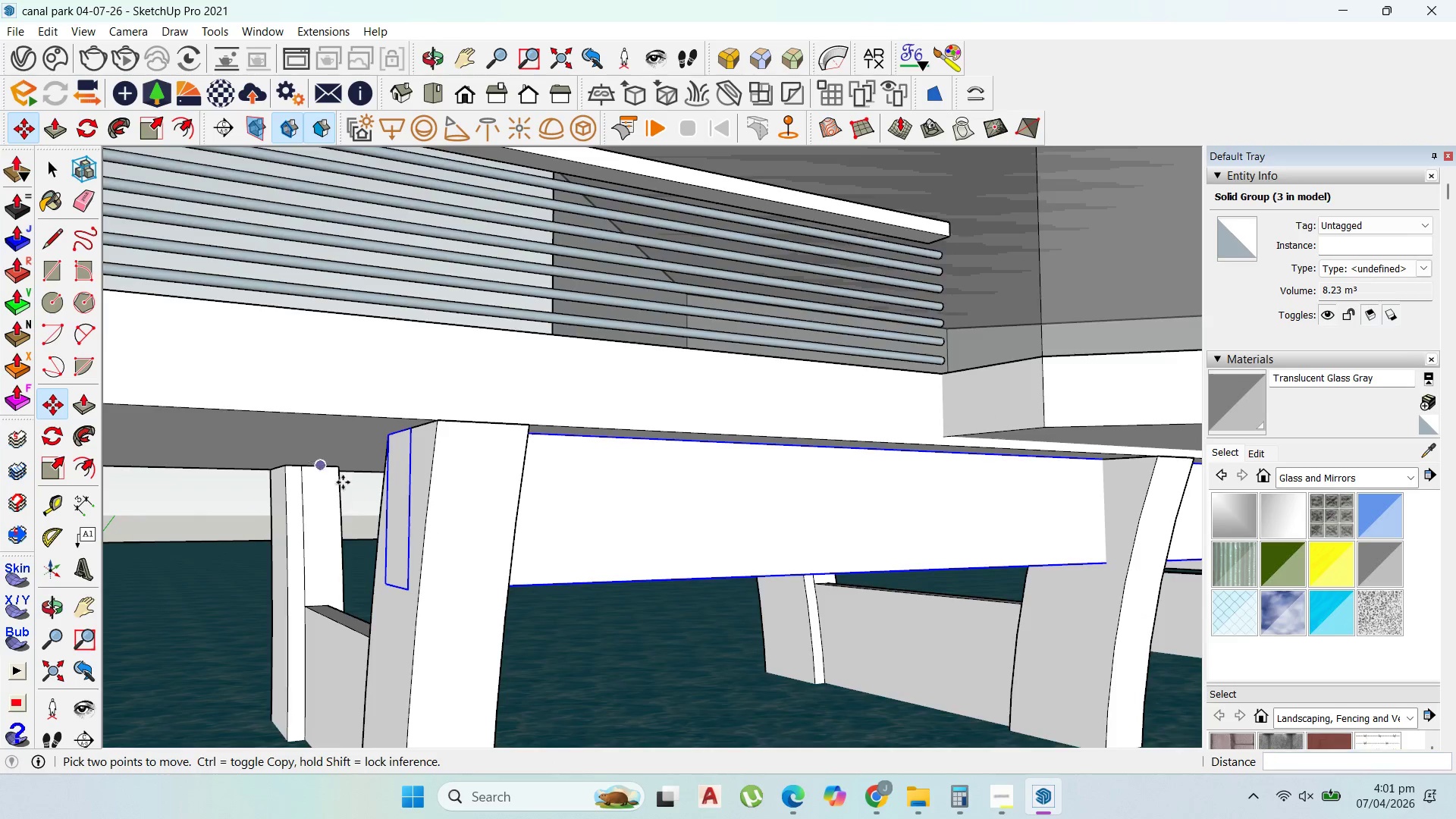 
scroll: coordinate [581, 501], scroll_direction: down, amount: 20.0
 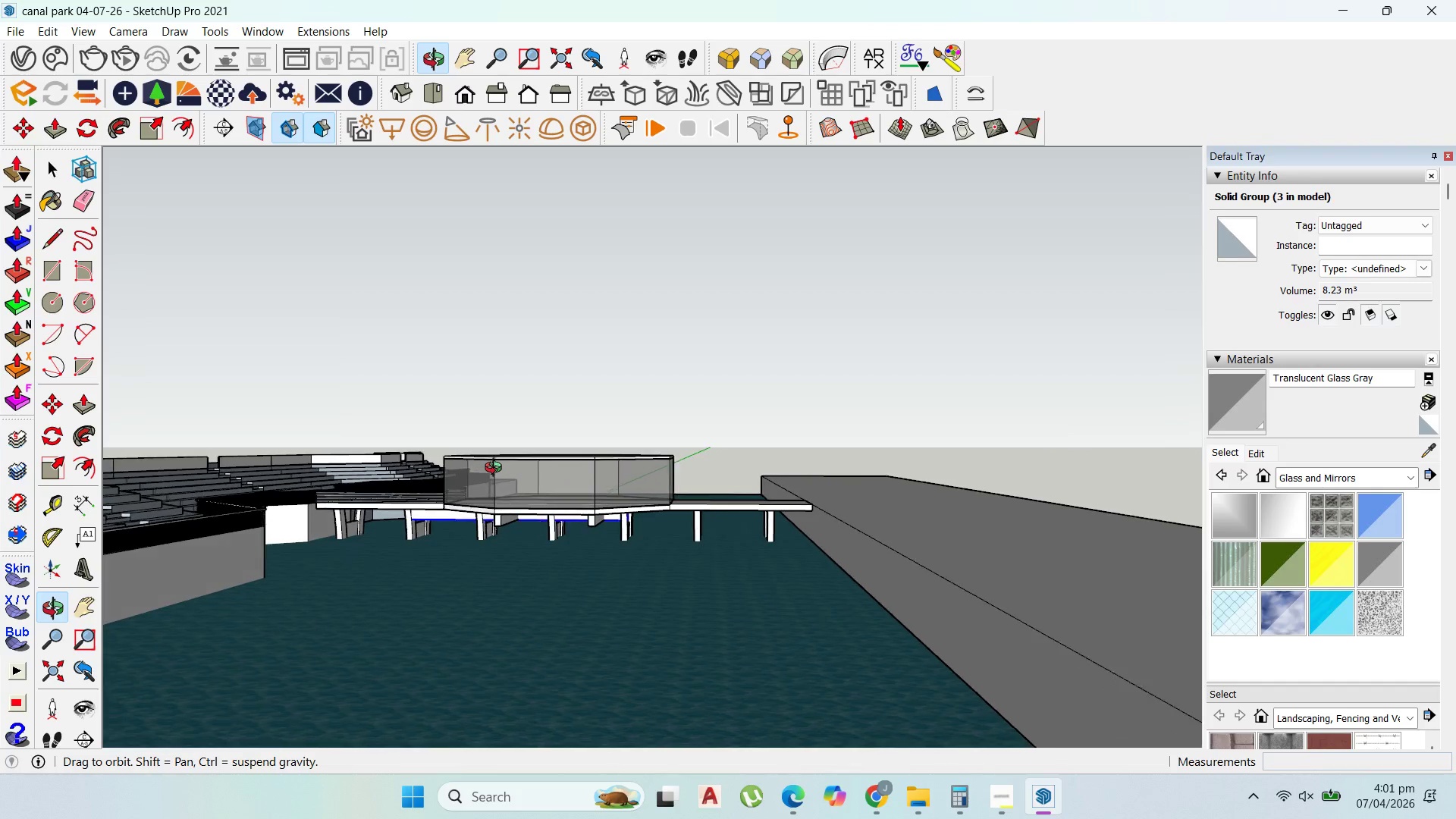 
scroll: coordinate [627, 507], scroll_direction: up, amount: 8.0
 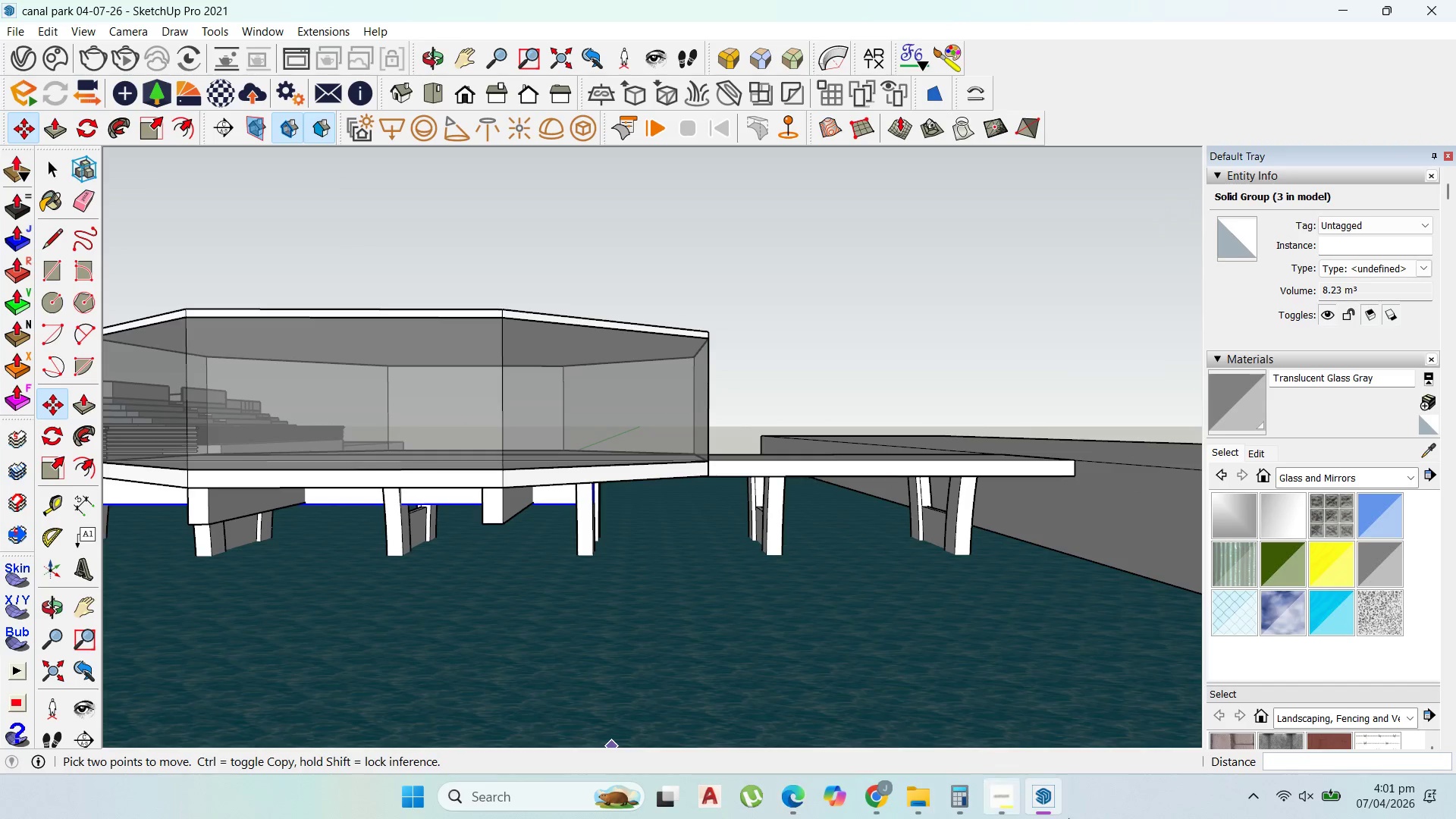 
left_click([1016, 792])